 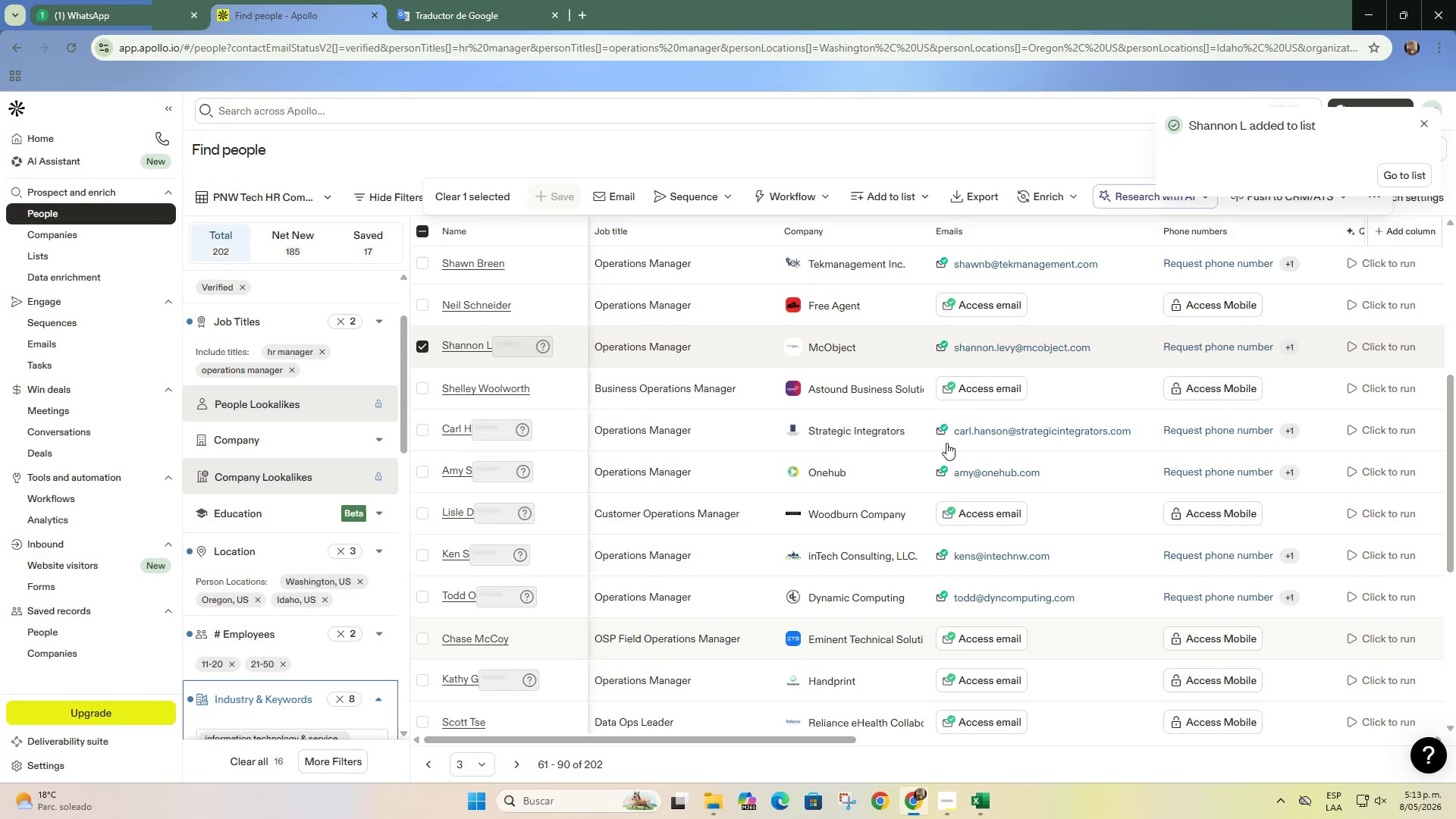 
left_click([91, 235])
 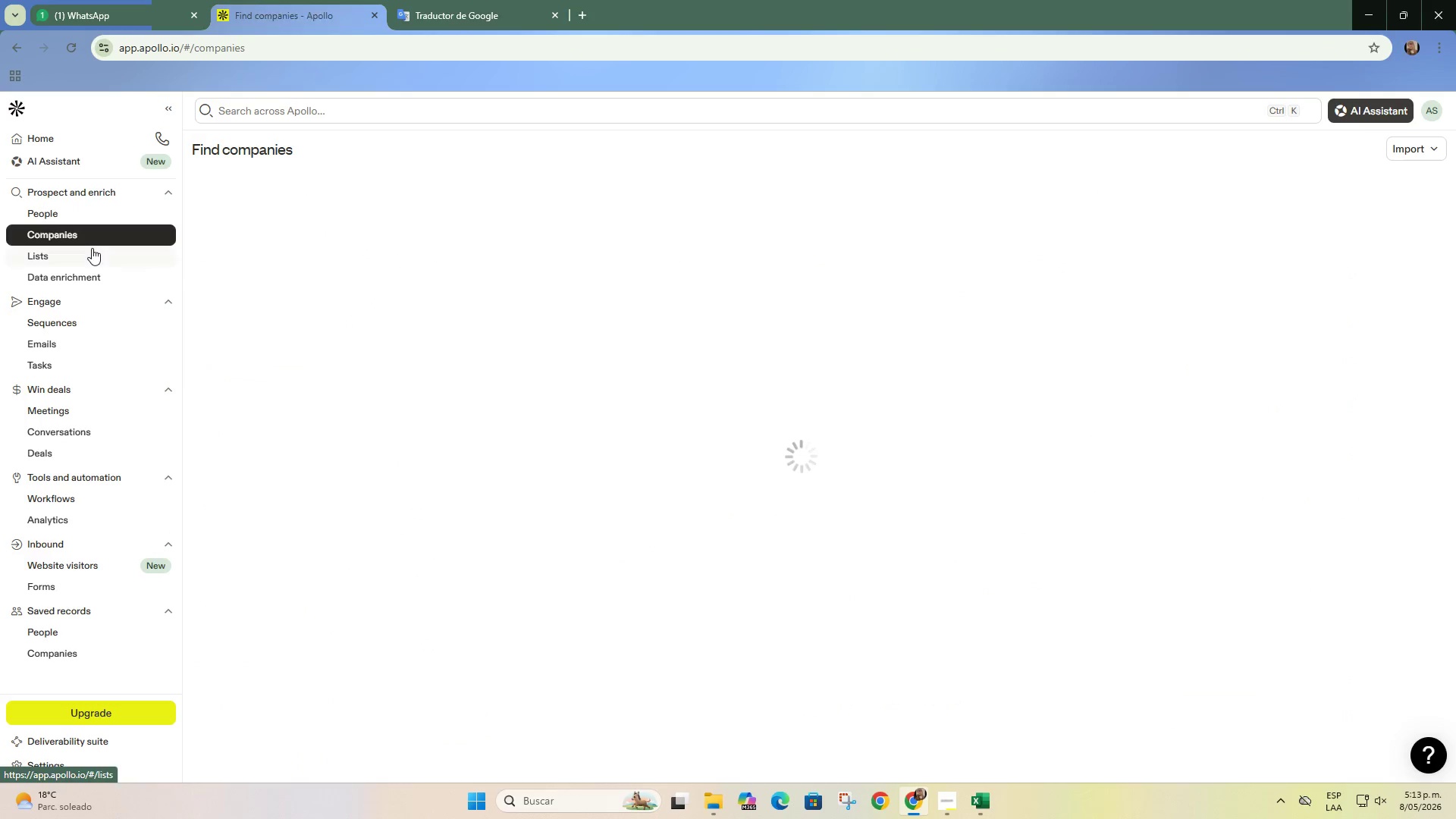 
left_click([92, 248])
 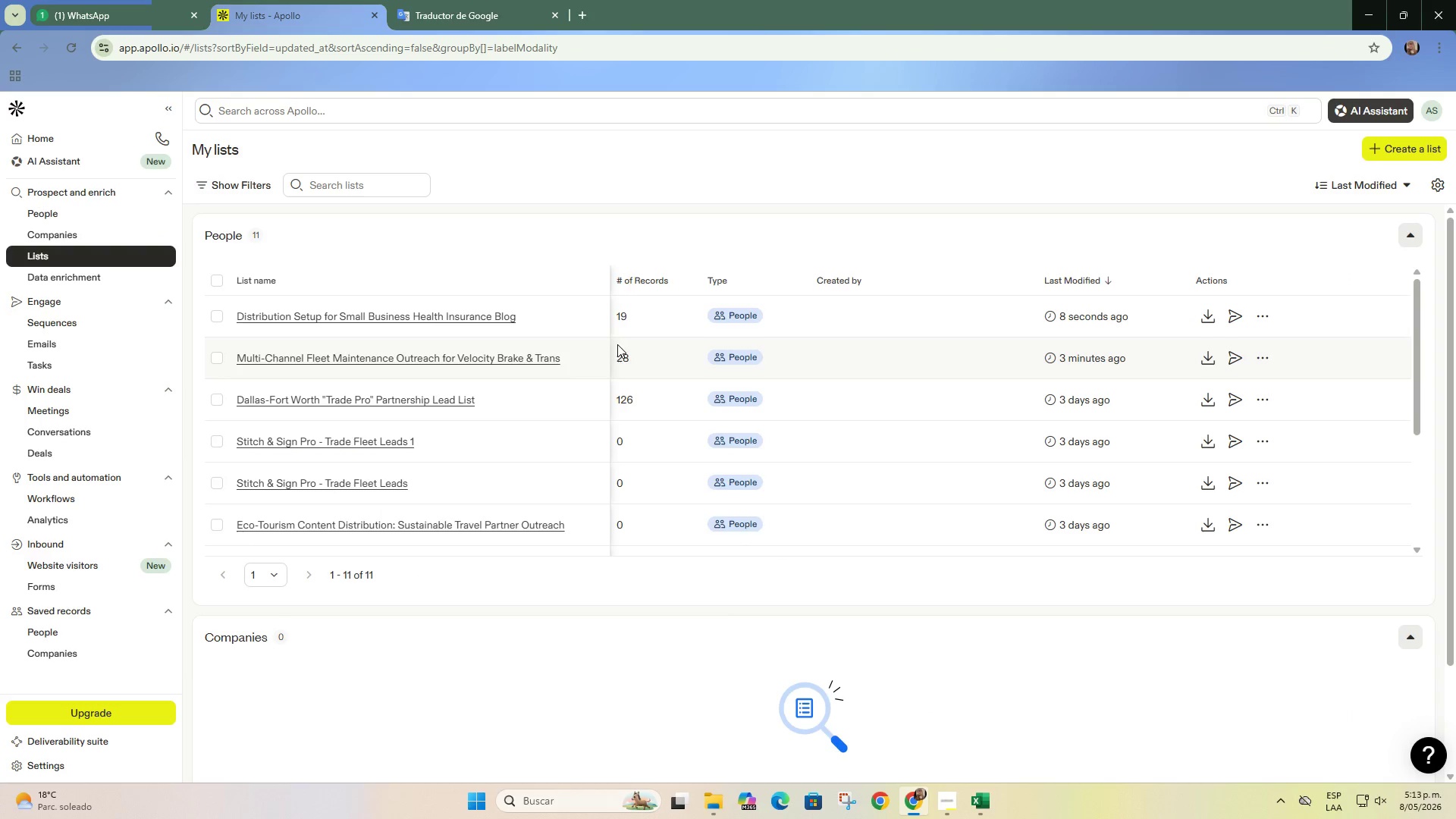 
left_click([70, 220])
 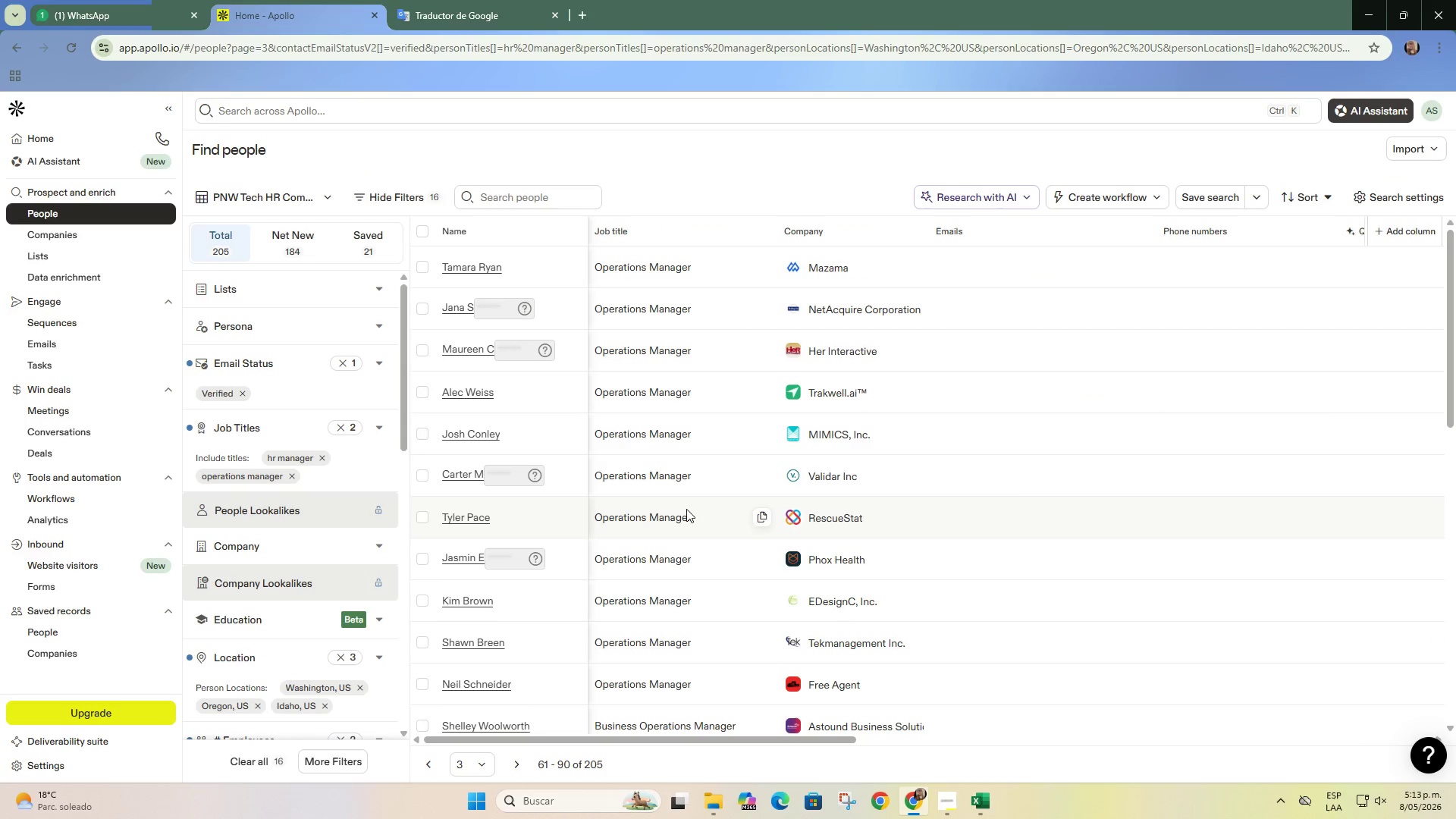 
scroll: coordinate [845, 500], scroll_direction: down, amount: 8.0
 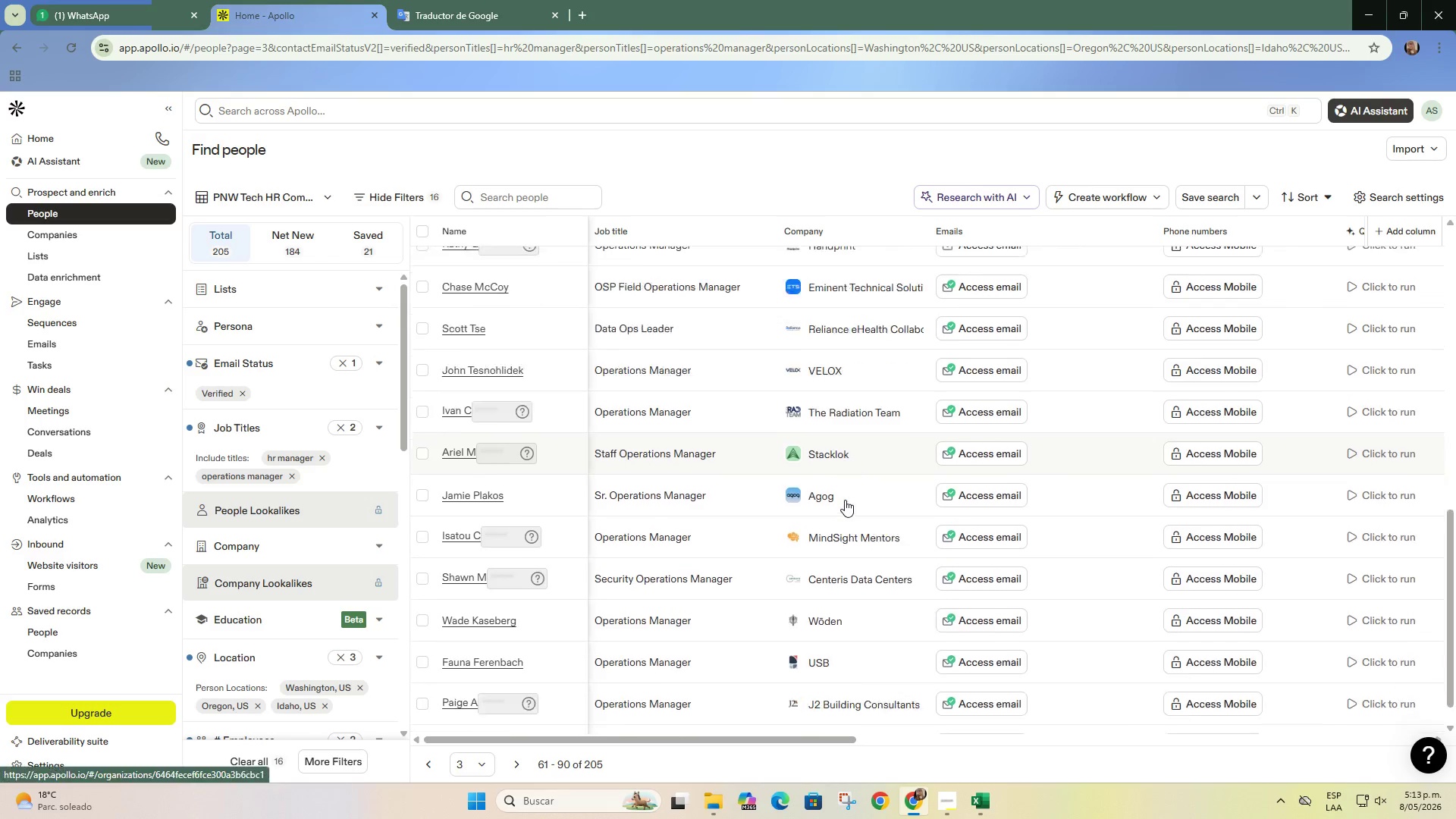 
right_click([817, 341])
 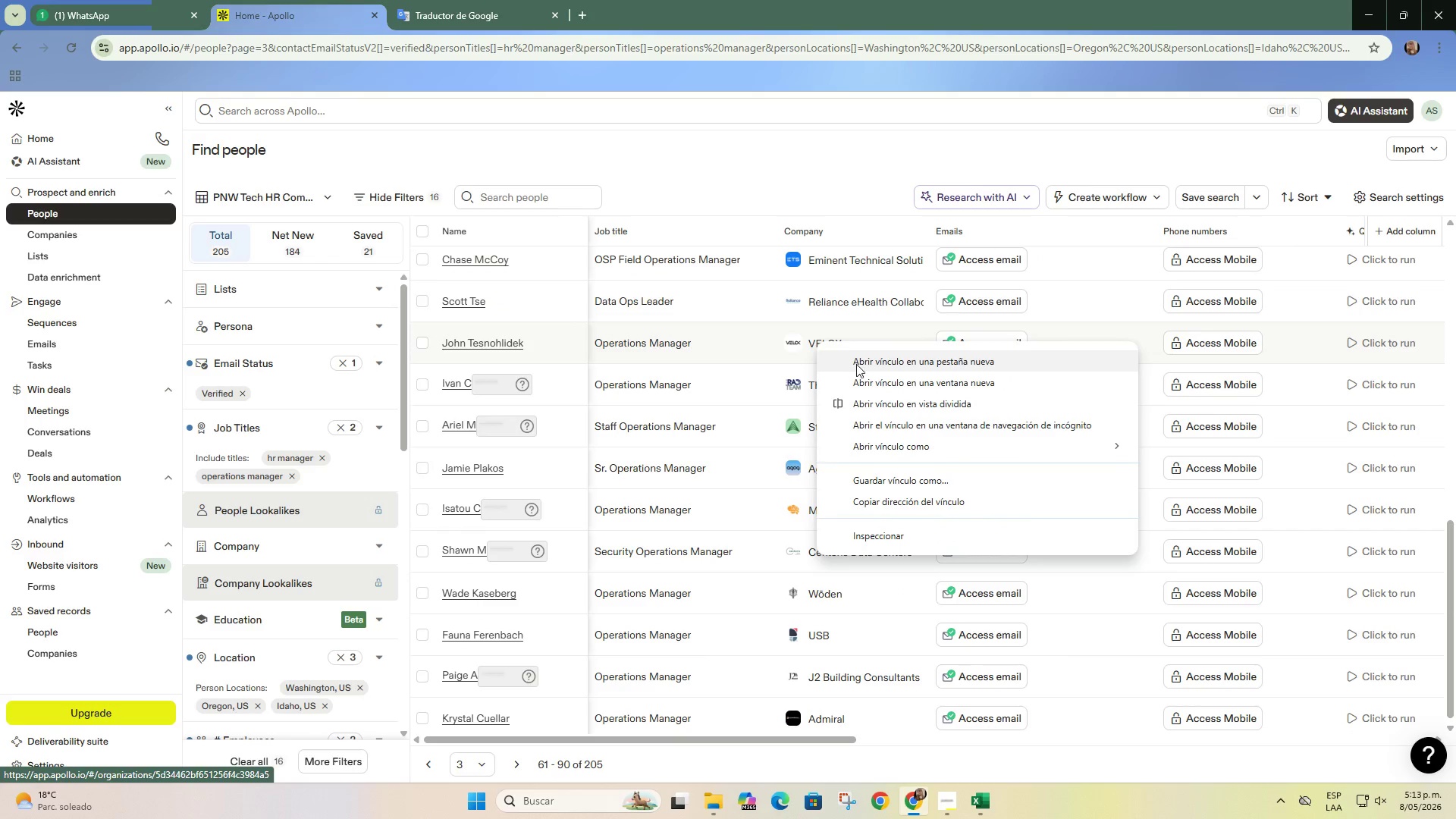 
left_click([856, 364])
 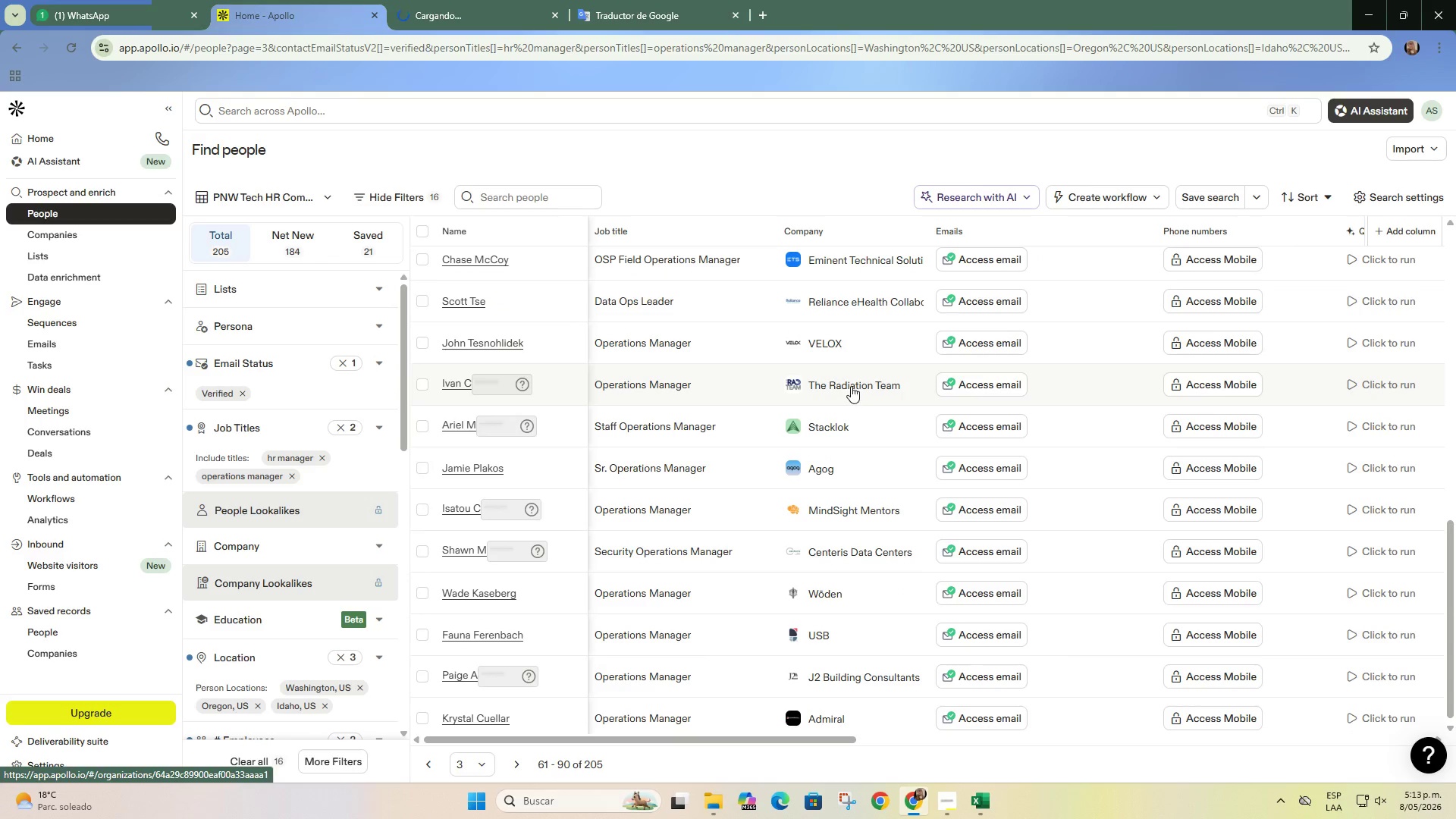 
right_click([852, 384])
 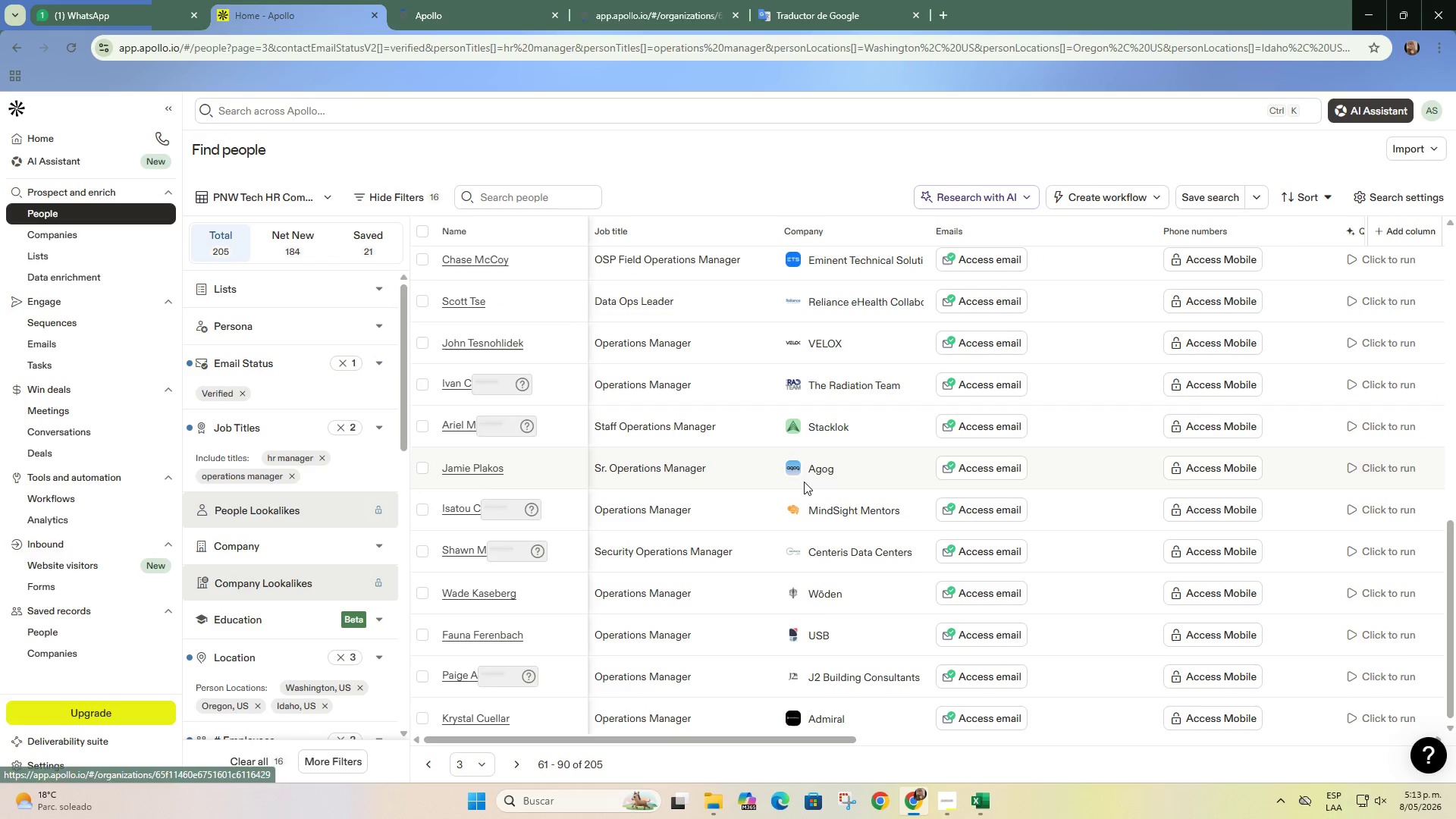 
scroll: coordinate [802, 481], scroll_direction: down, amount: 2.0
 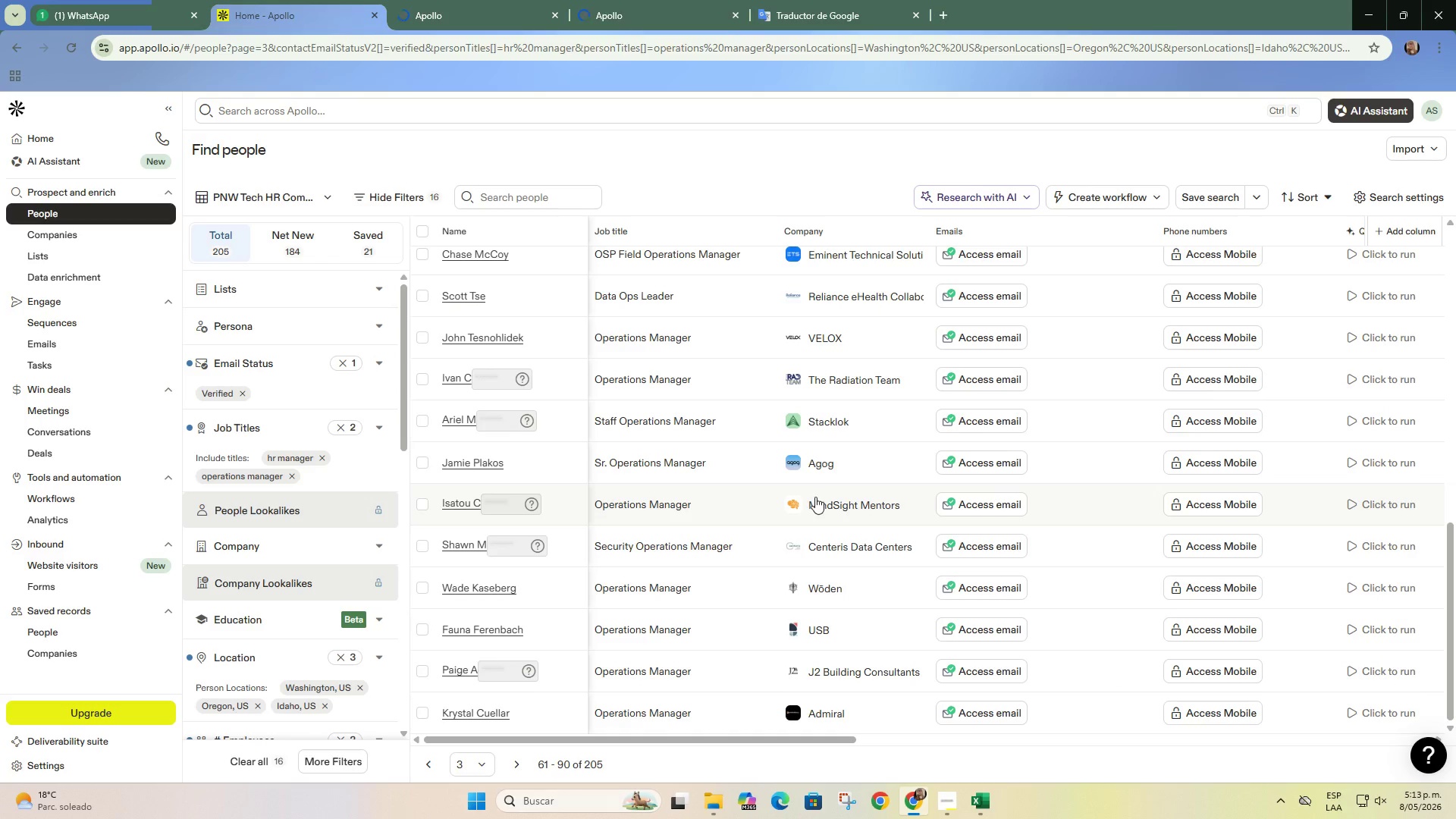 
right_click([820, 503])
 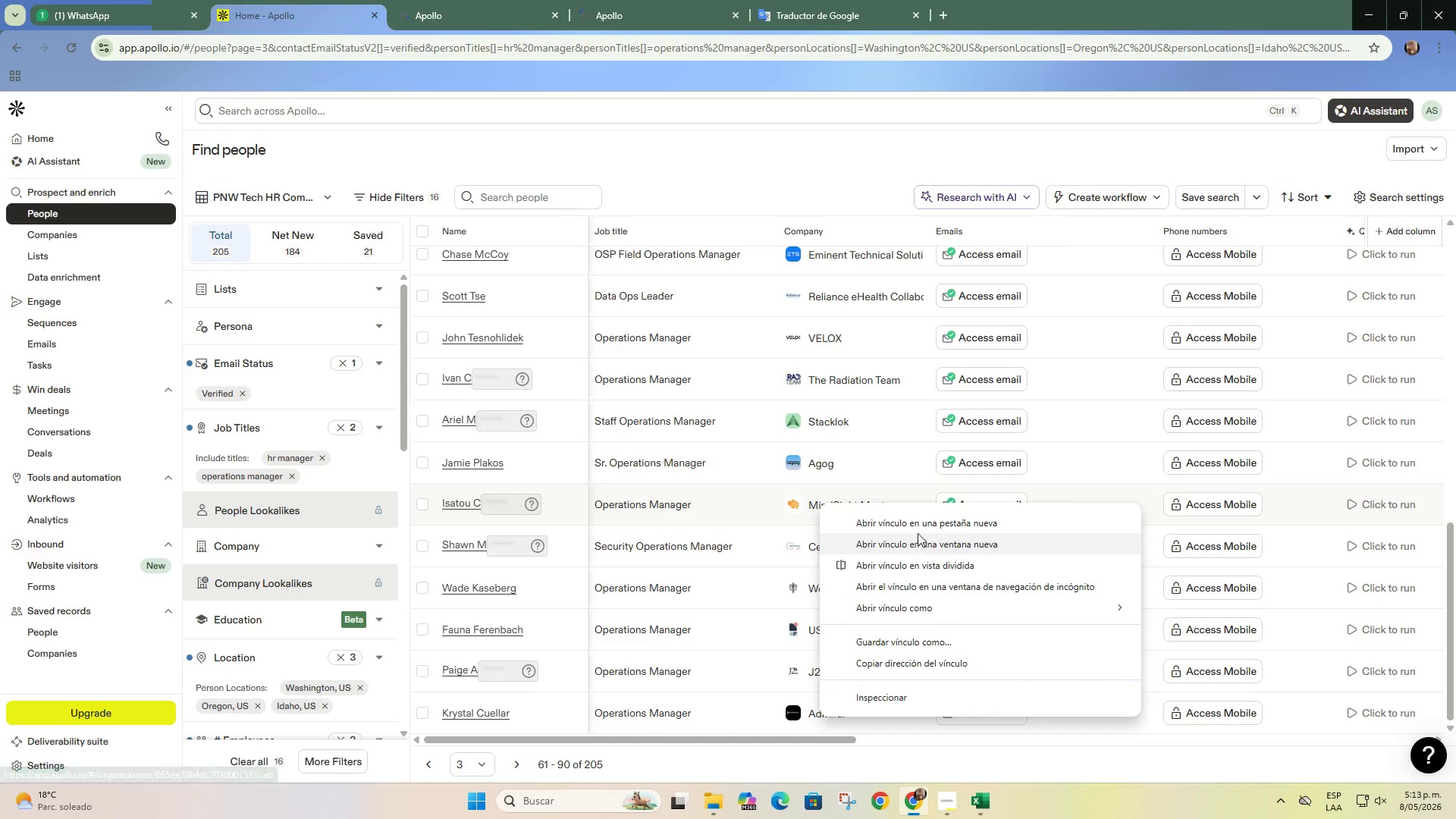 
left_click([919, 528])
 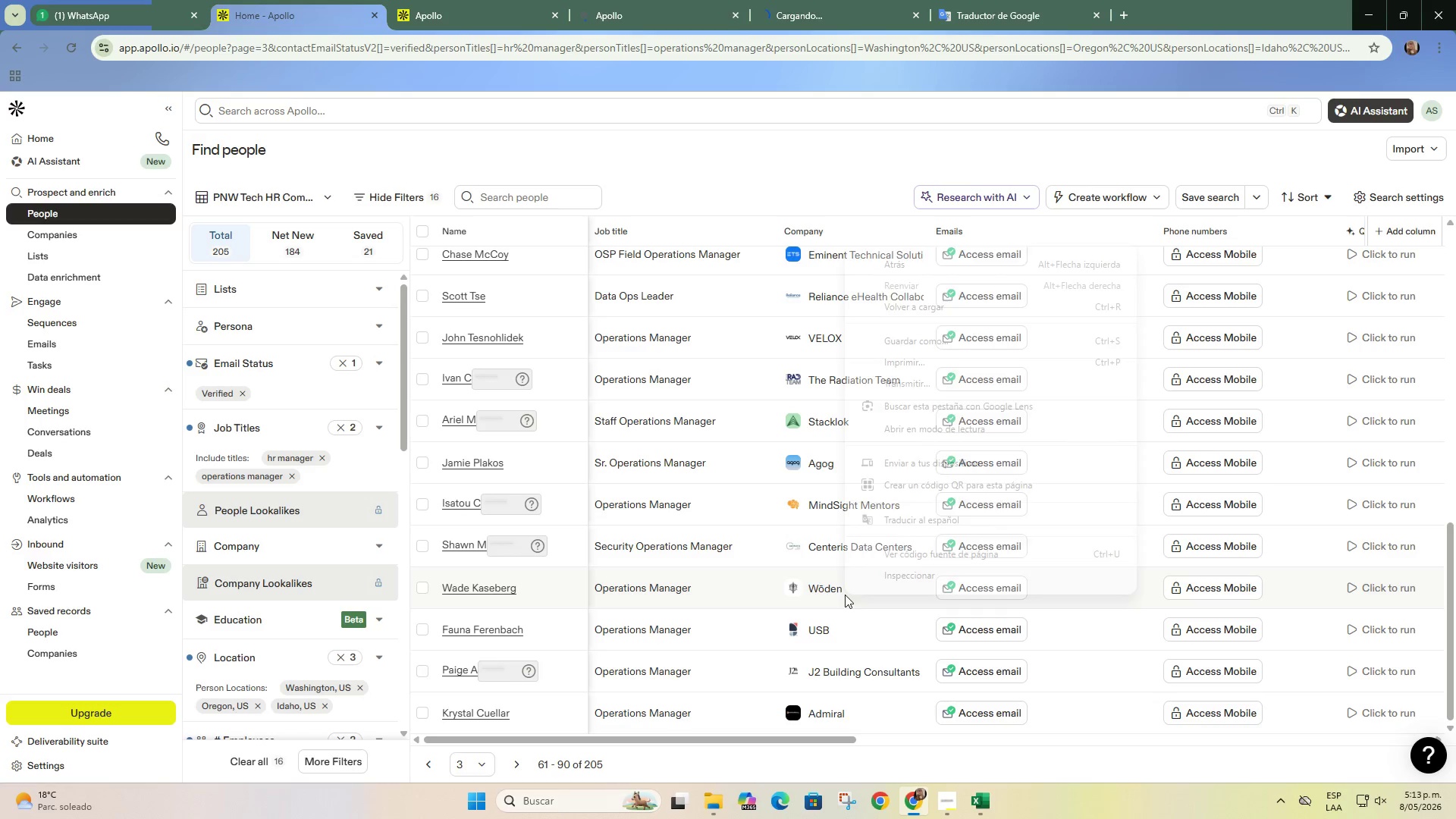 
double_click([833, 592])
 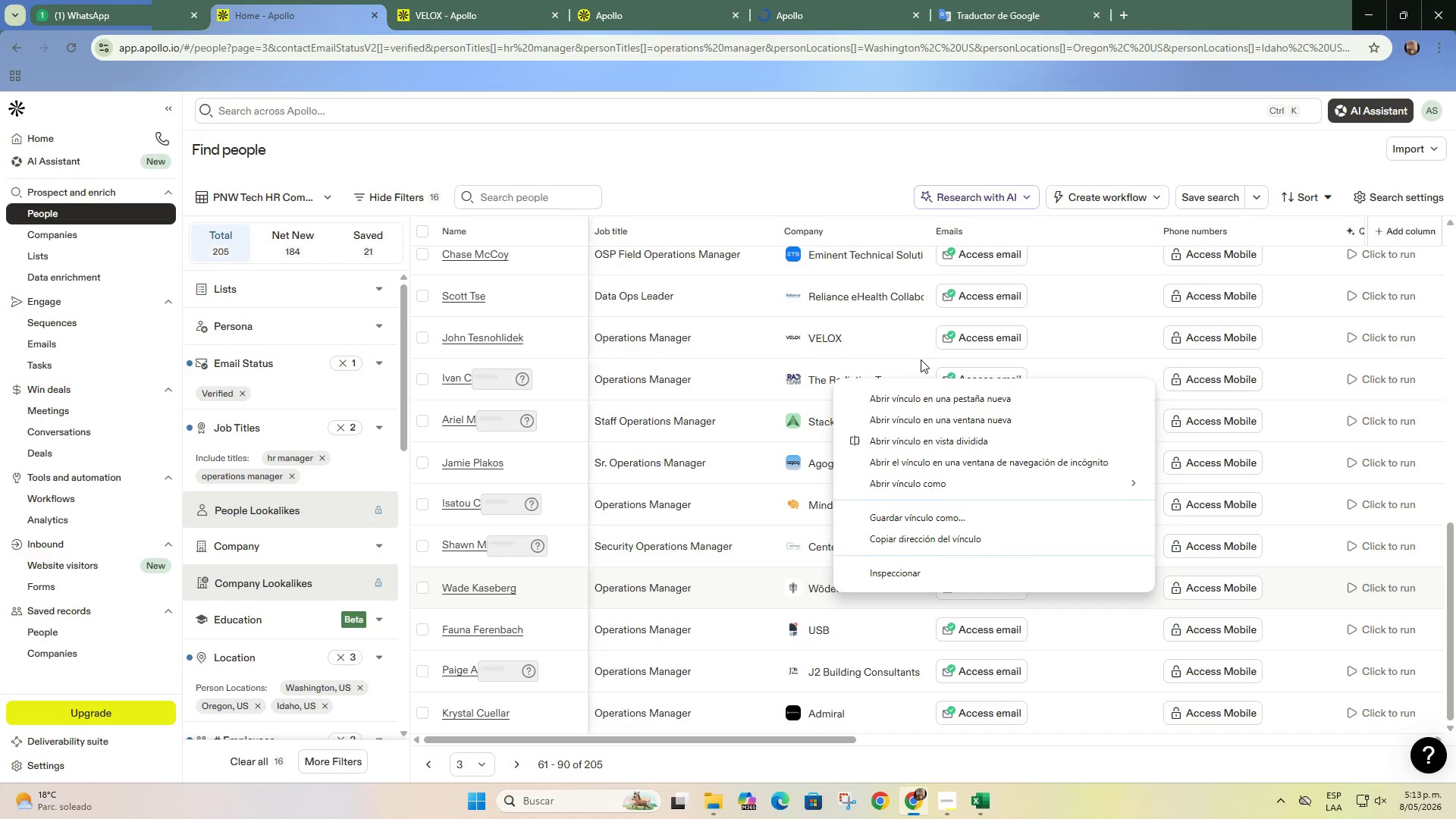 
left_click([921, 391])
 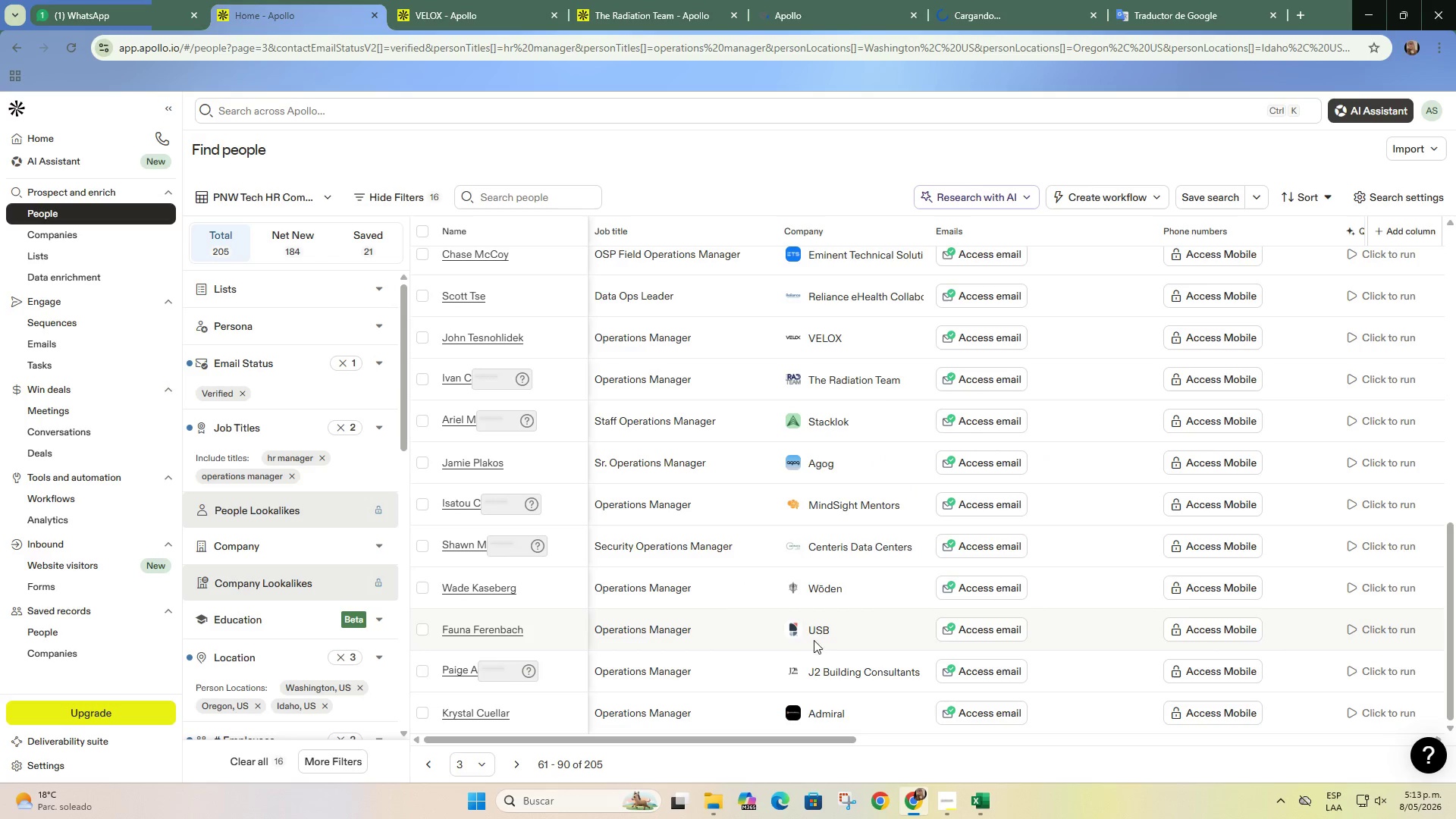 
right_click([814, 630])
 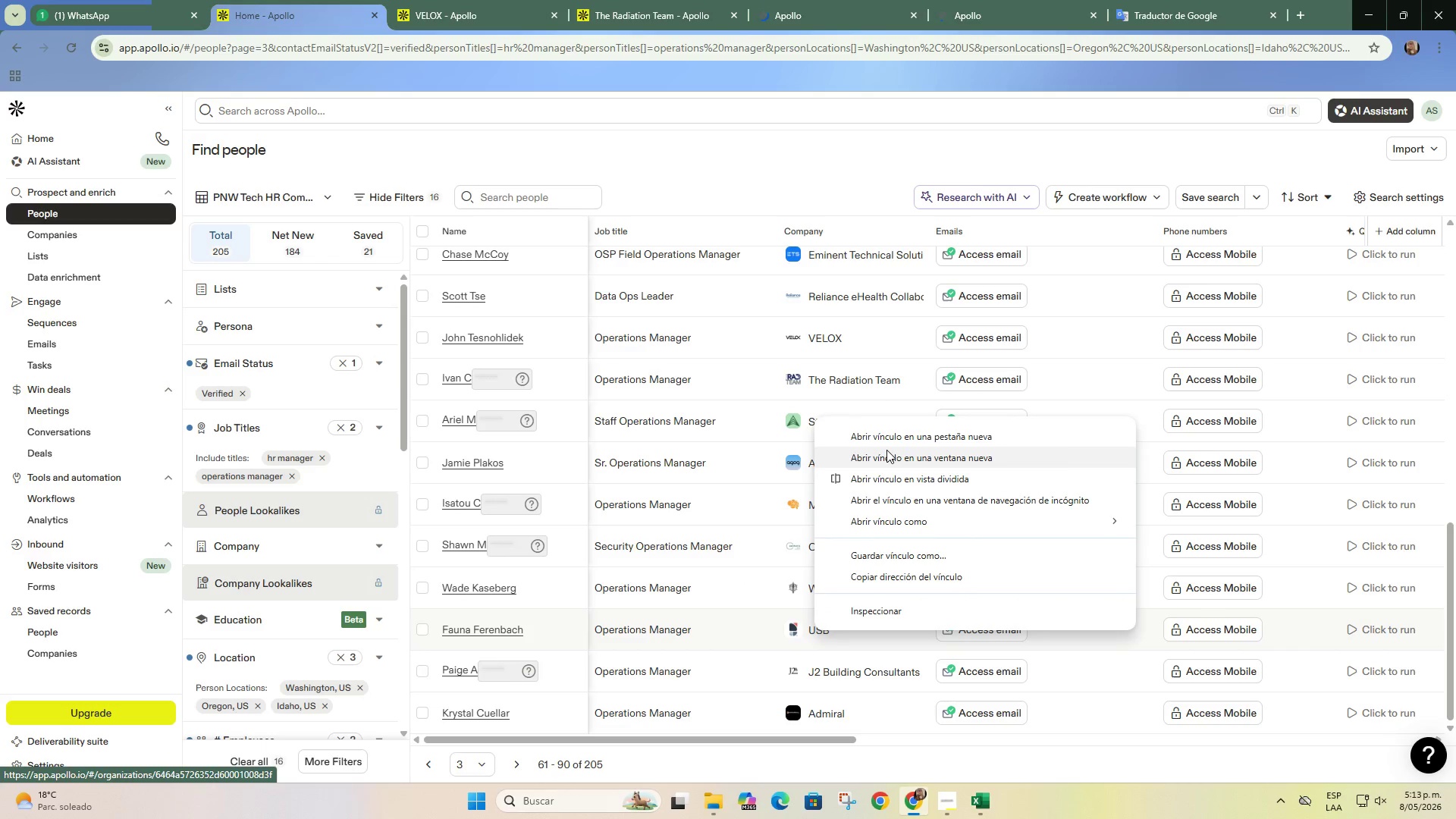 
left_click([890, 435])
 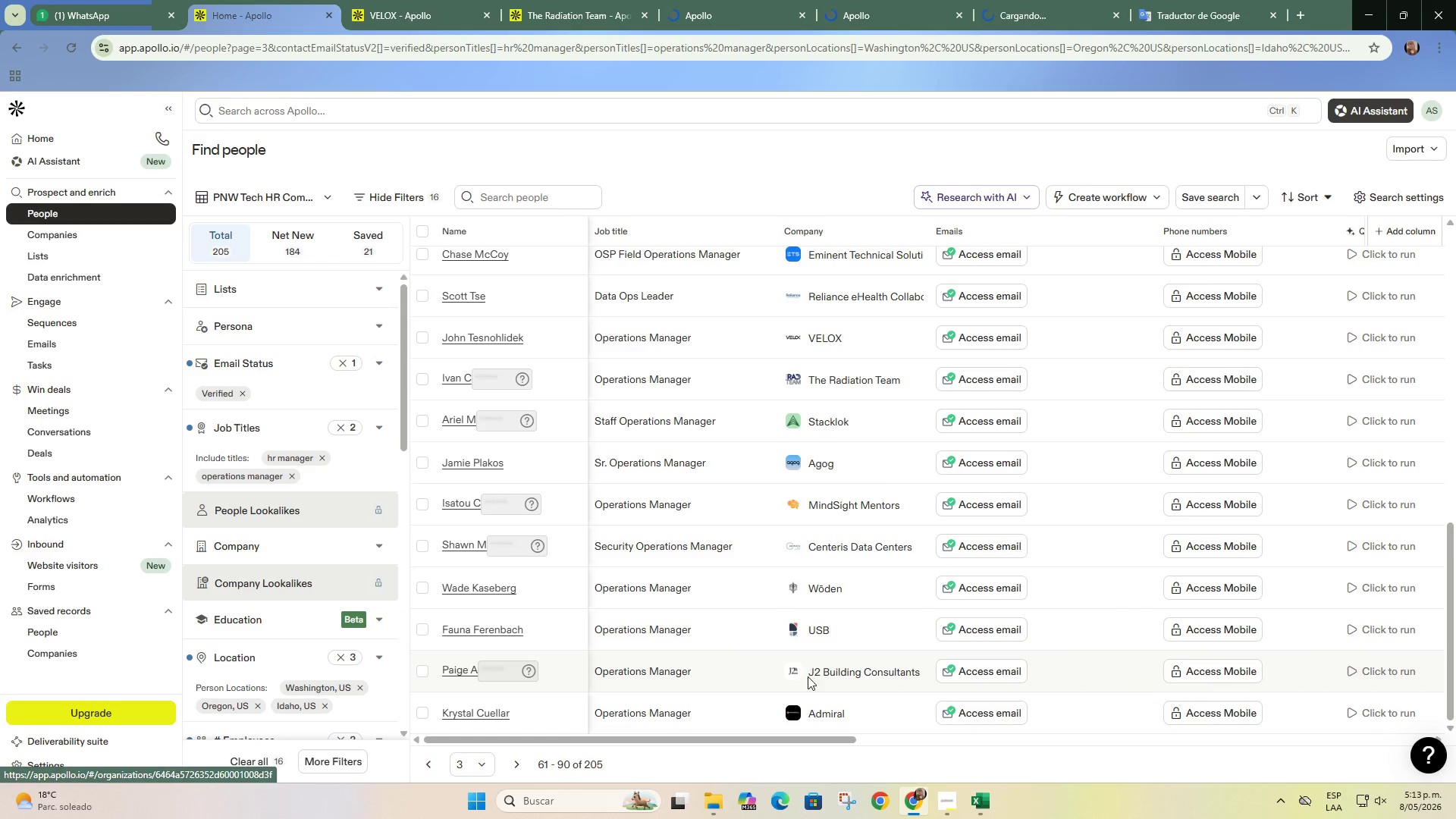 
right_click([817, 679])
 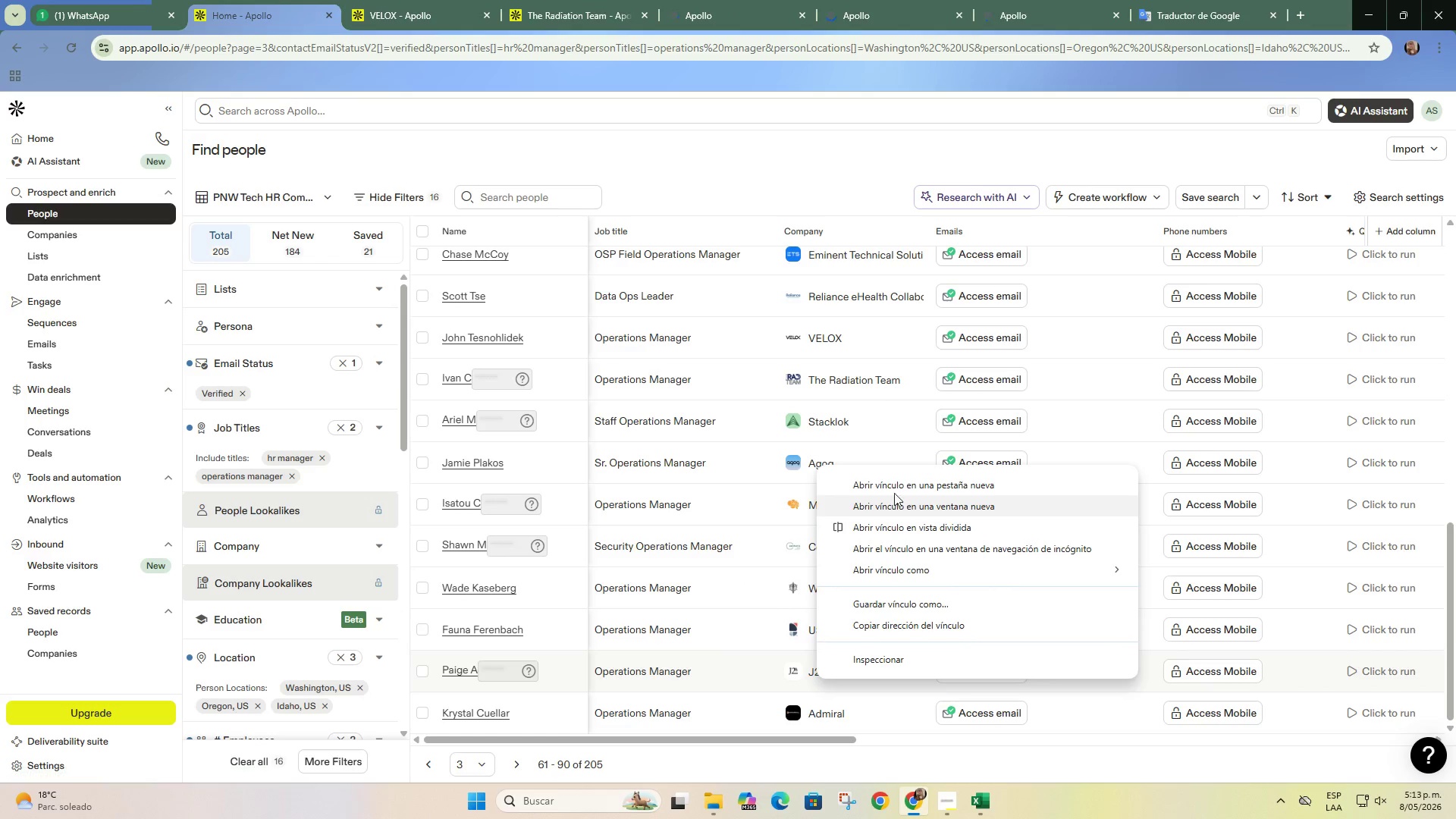 
left_click([897, 485])
 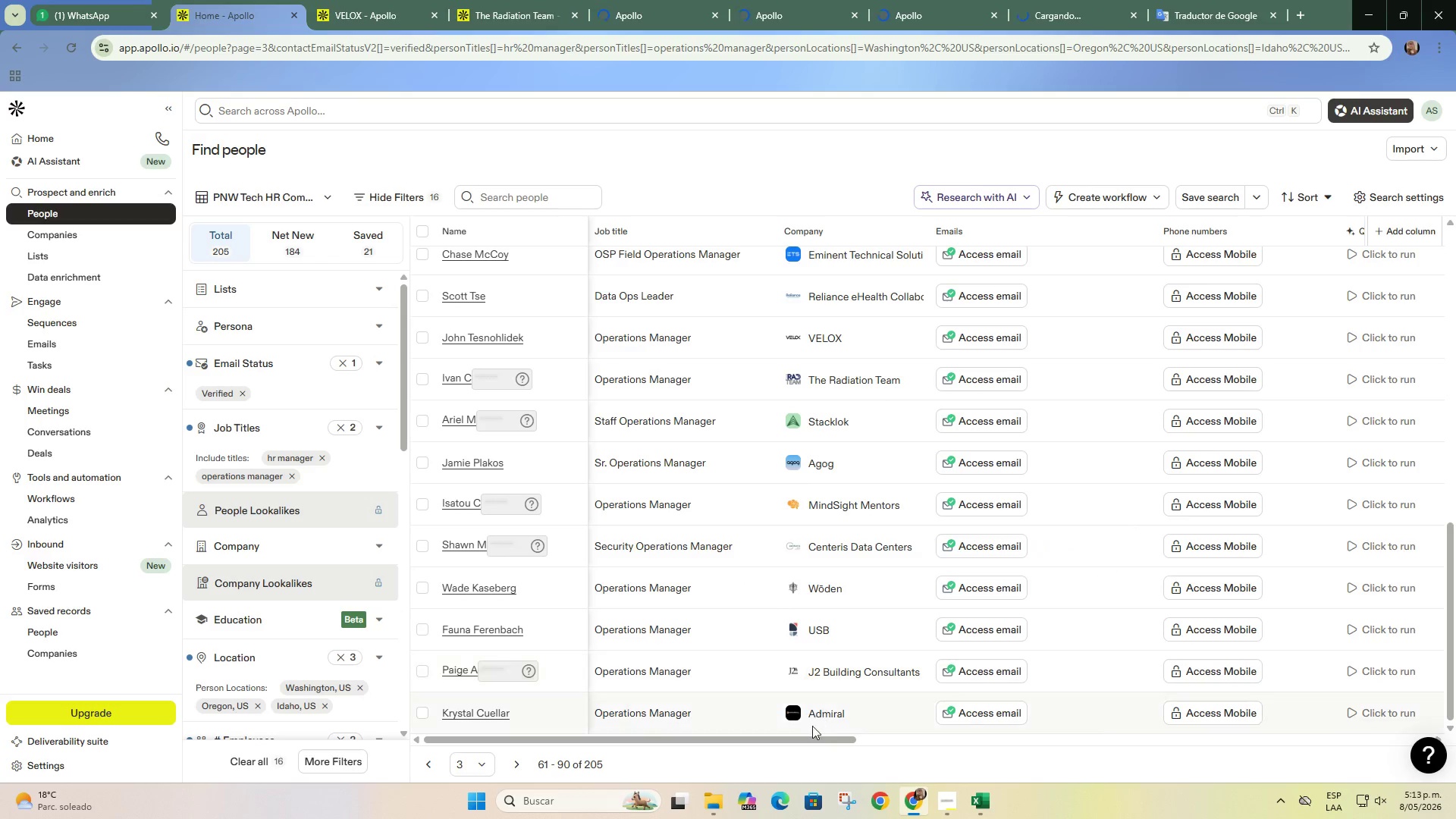 
right_click([822, 712])
 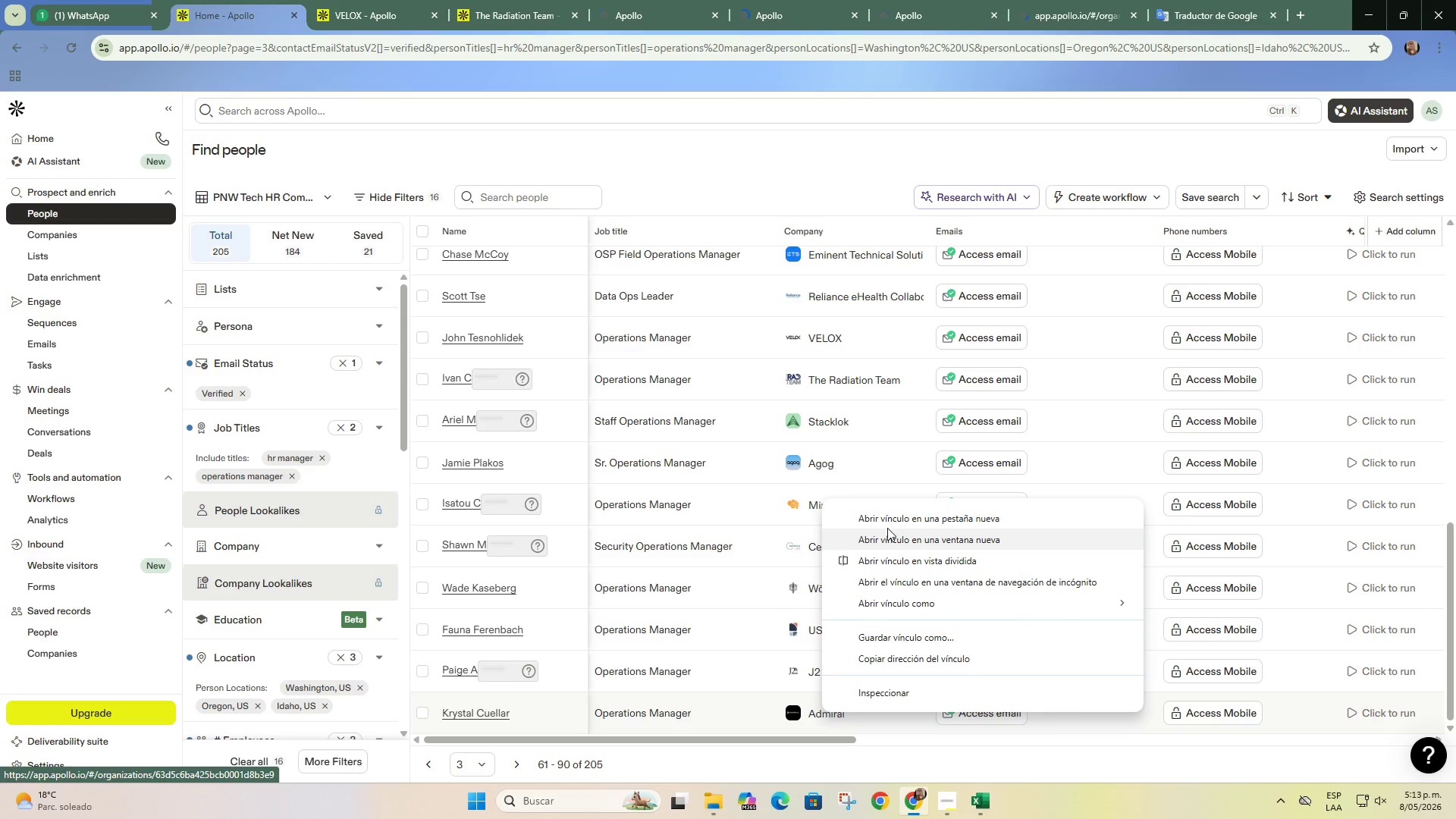 
left_click([889, 525])
 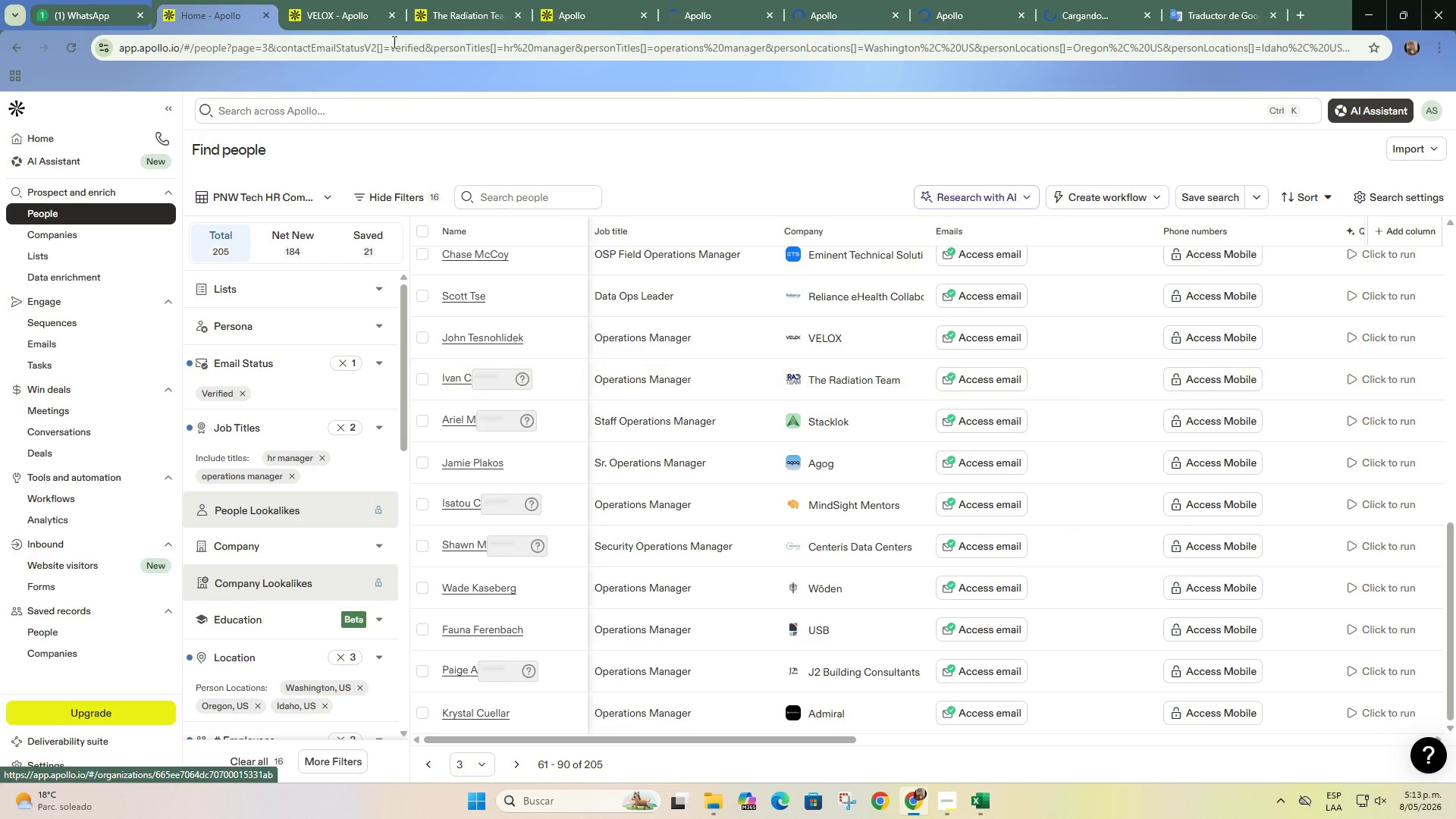 
left_click([378, 0])
 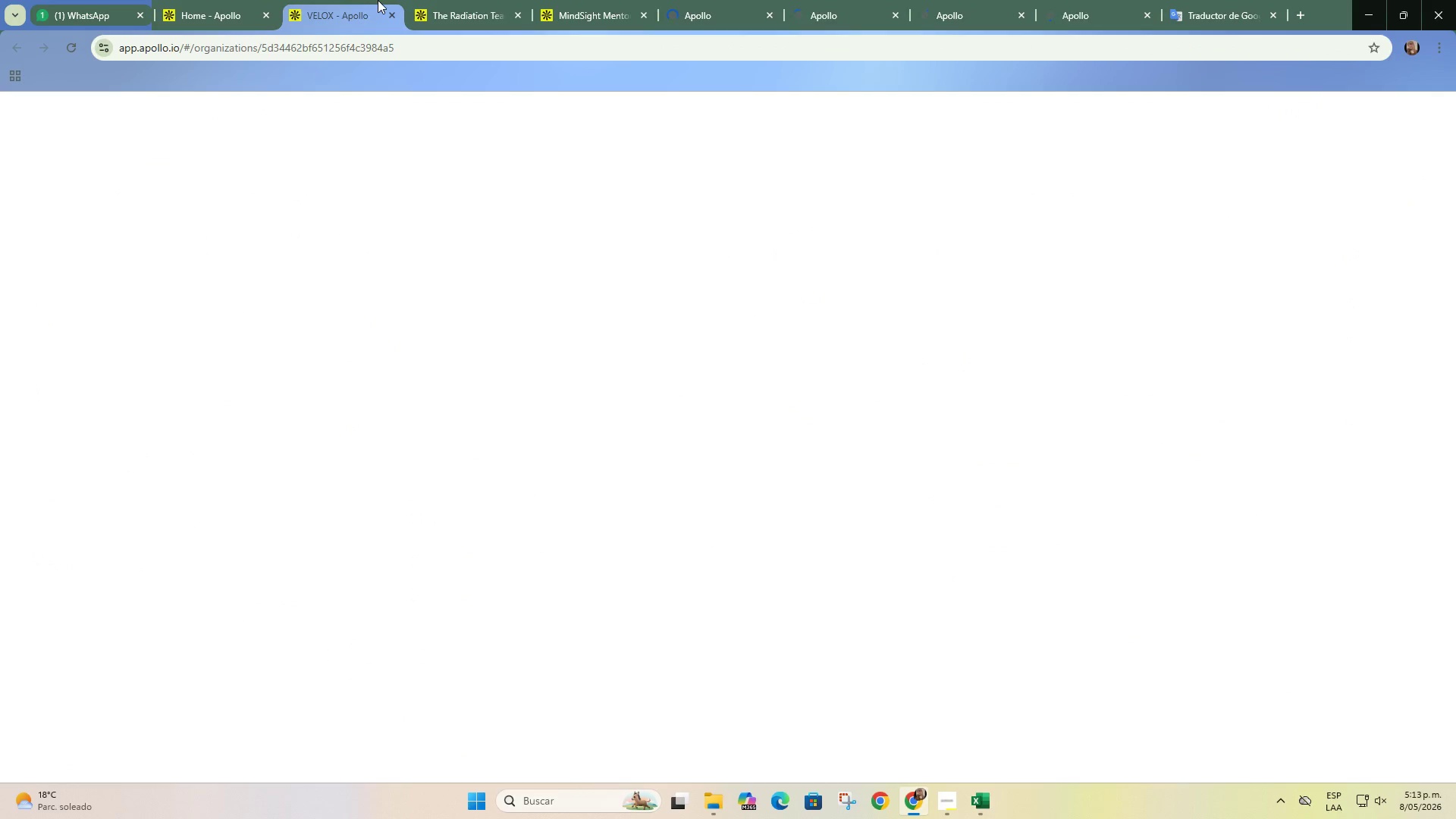 
mouse_move([372, 36])
 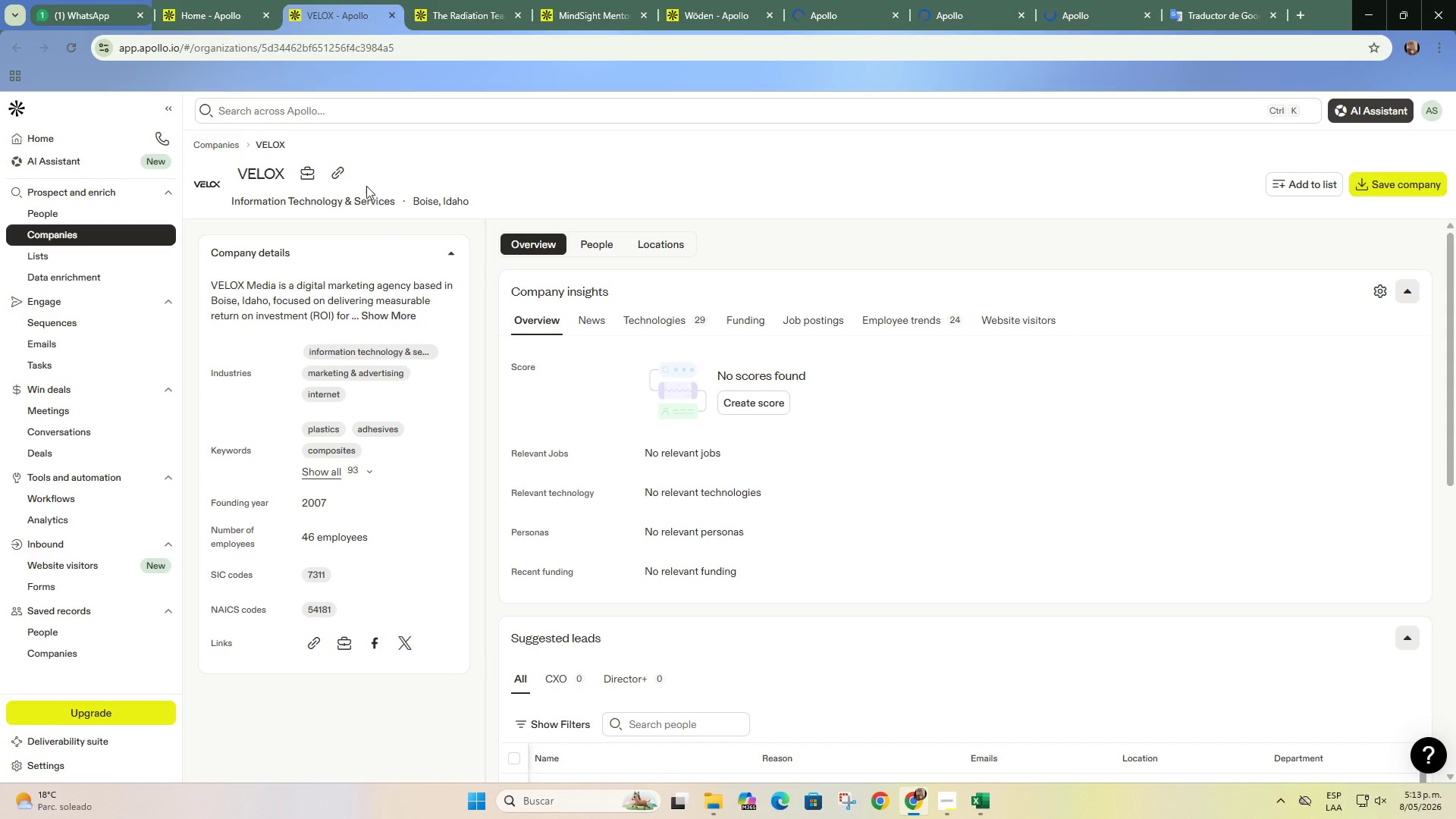 
left_click([335, 173])
 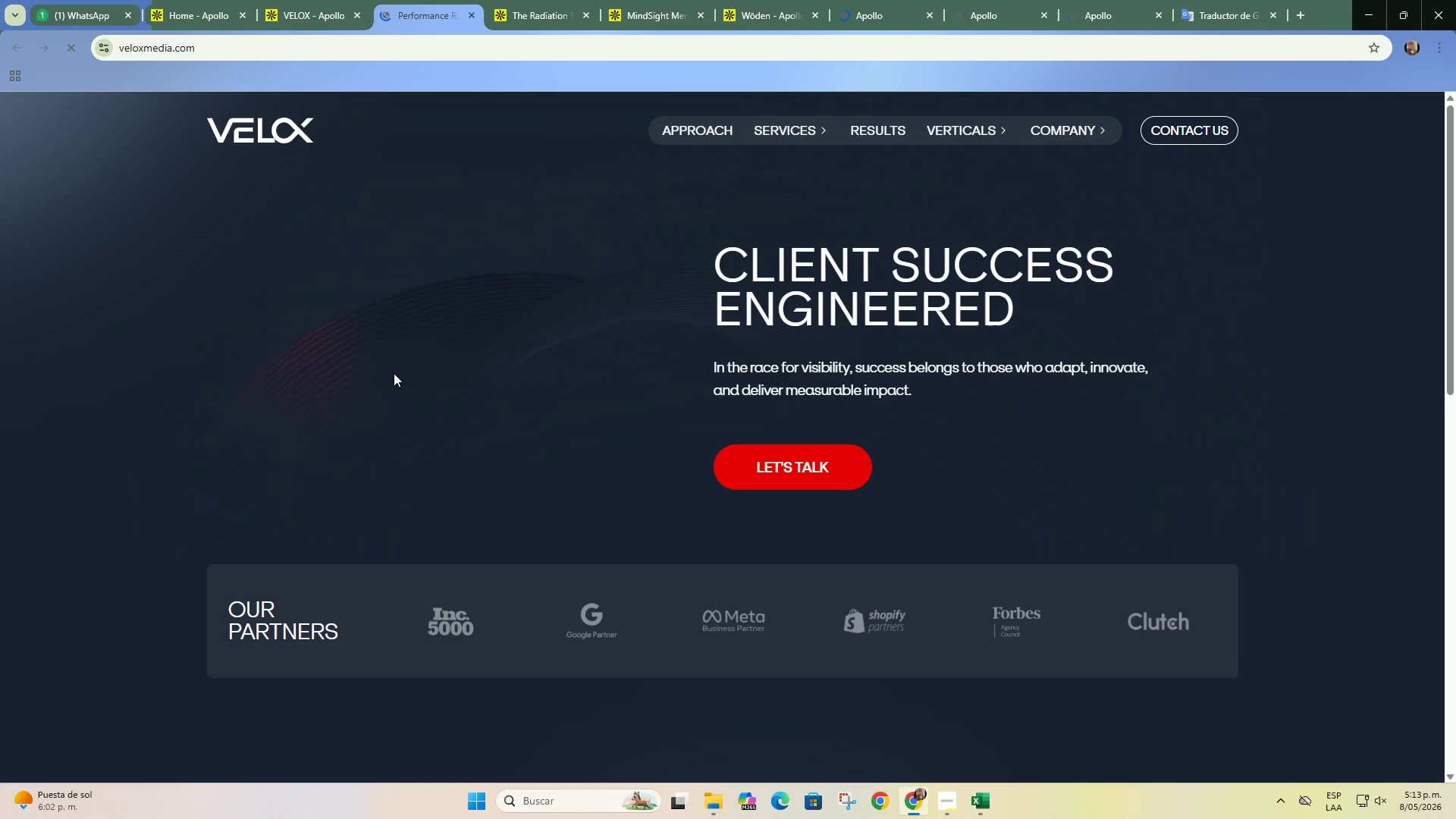 
left_click([783, 128])
 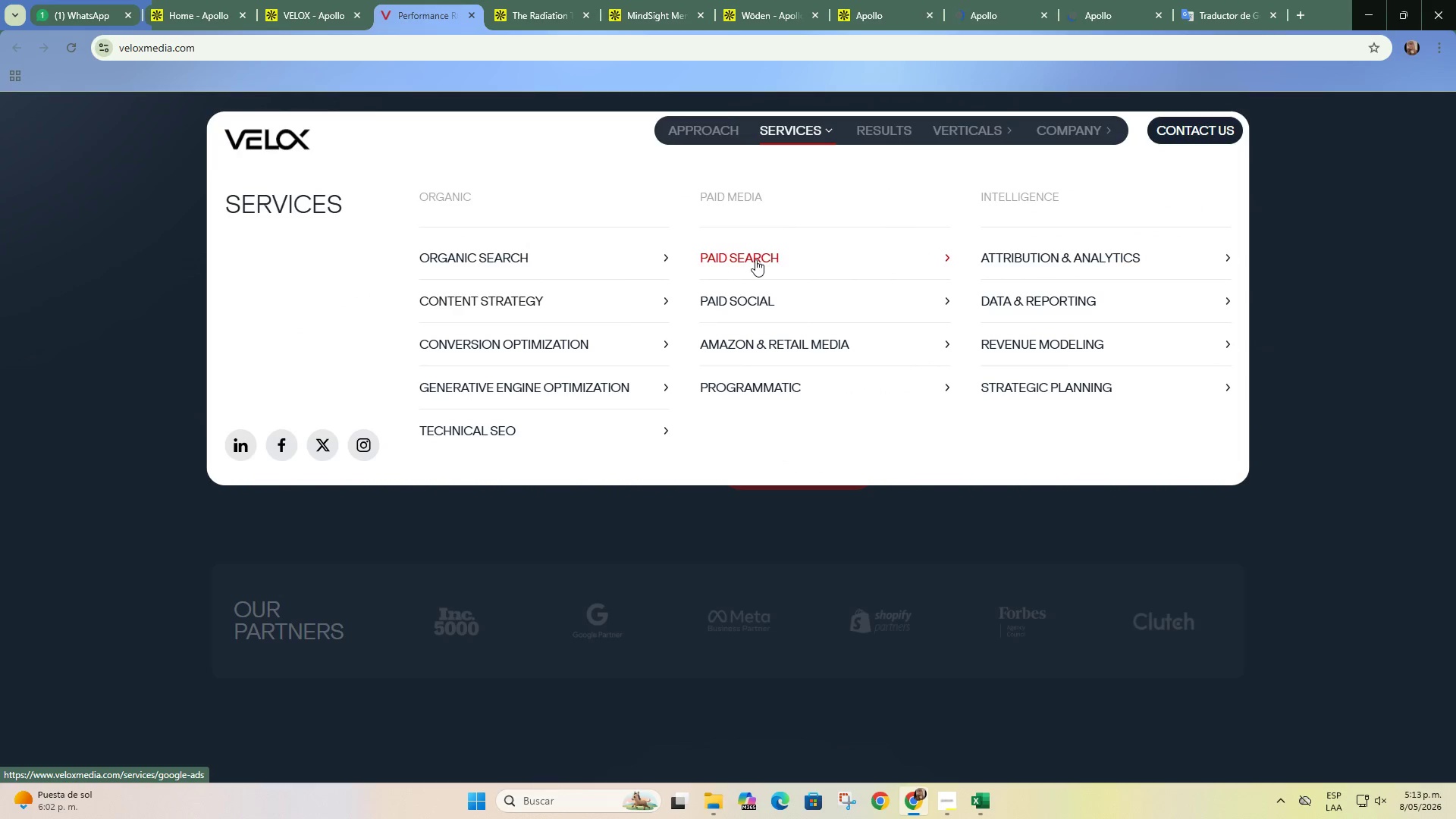 
left_click([777, 343])
 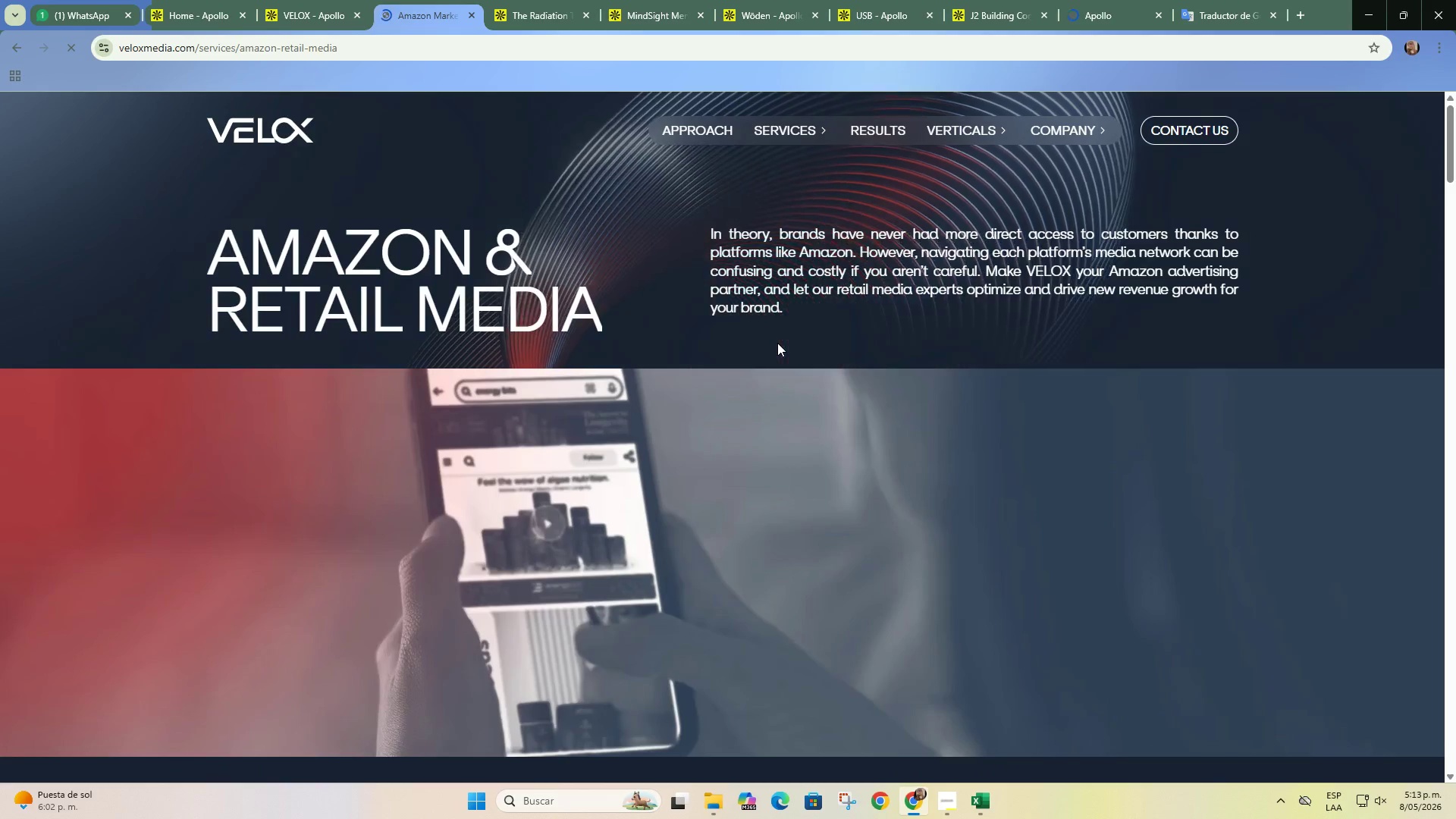 
scroll: coordinate [586, 396], scroll_direction: down, amount: 3.0
 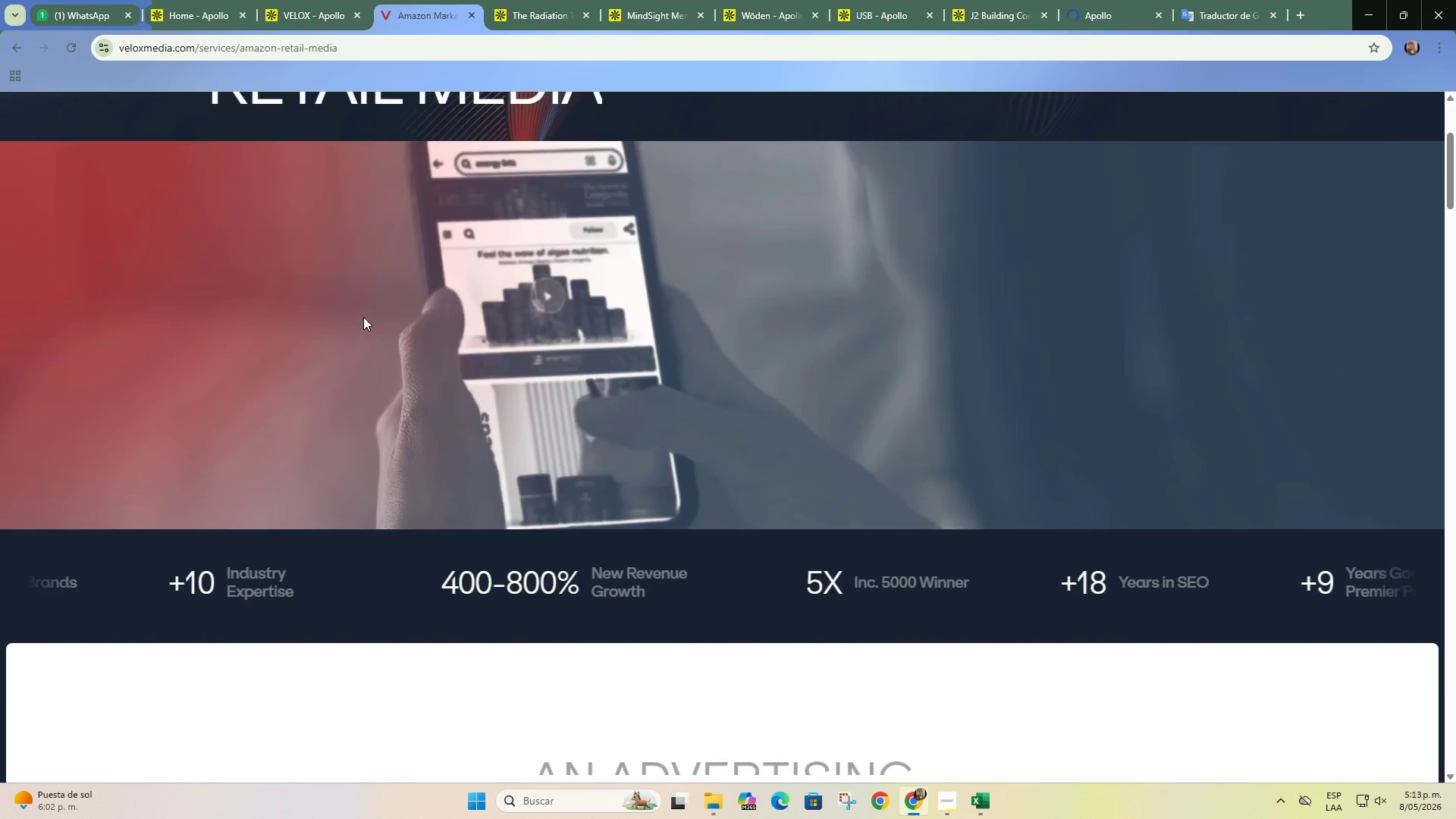 
left_click([319, 0])
 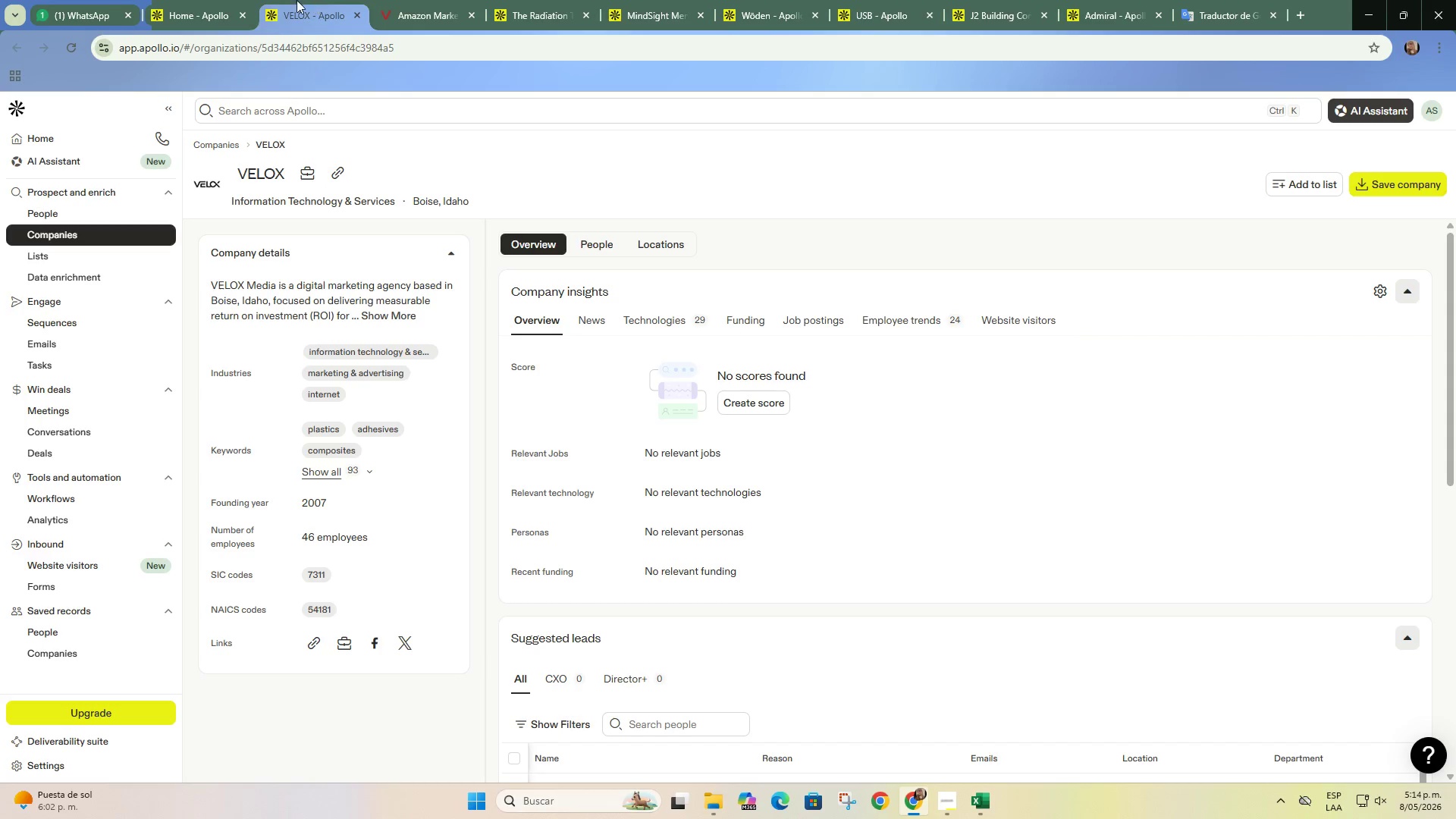 
scroll: coordinate [366, 308], scroll_direction: down, amount: 5.0
 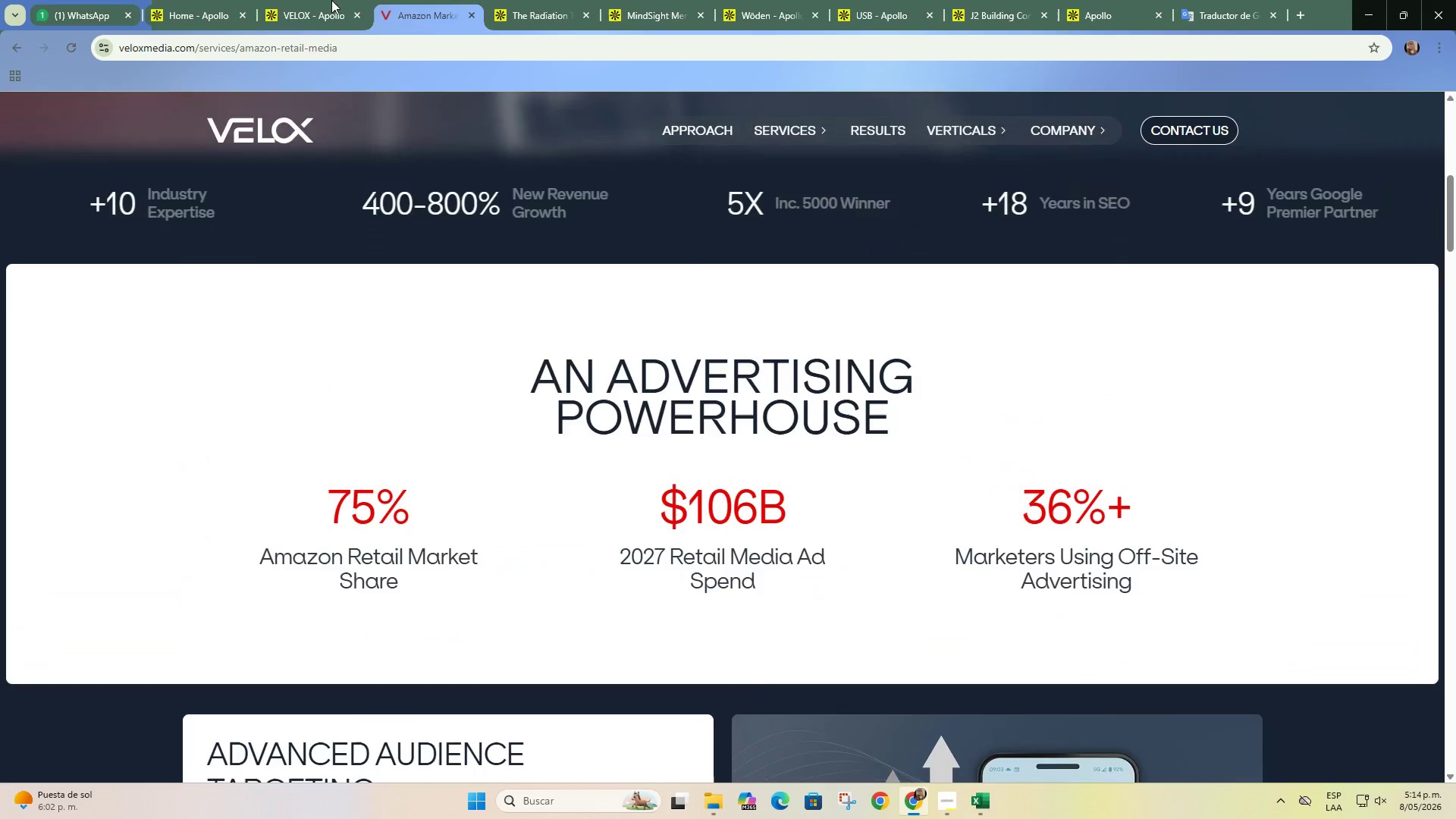 
left_click([212, 0])
 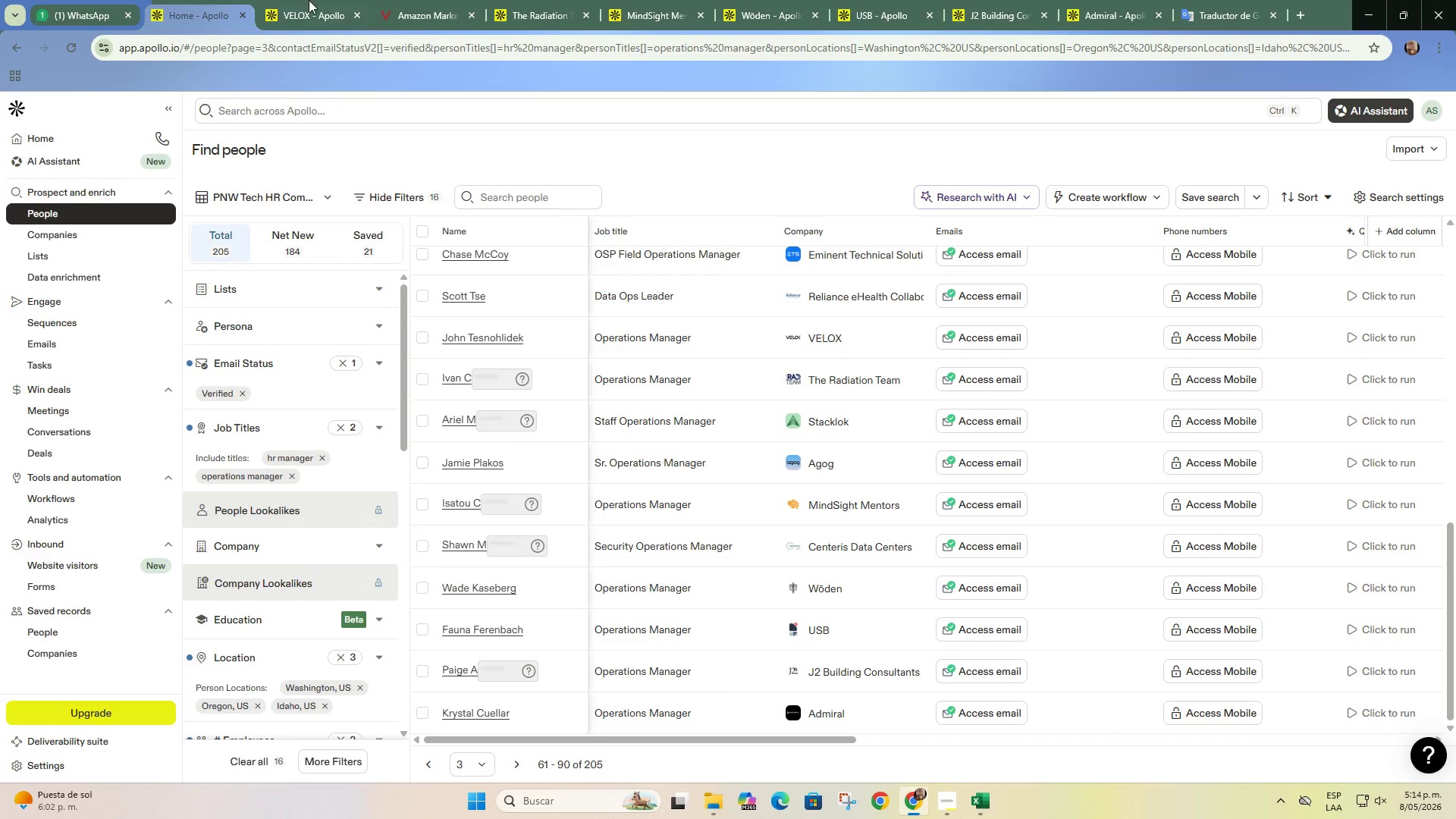 
left_click([309, 0])
 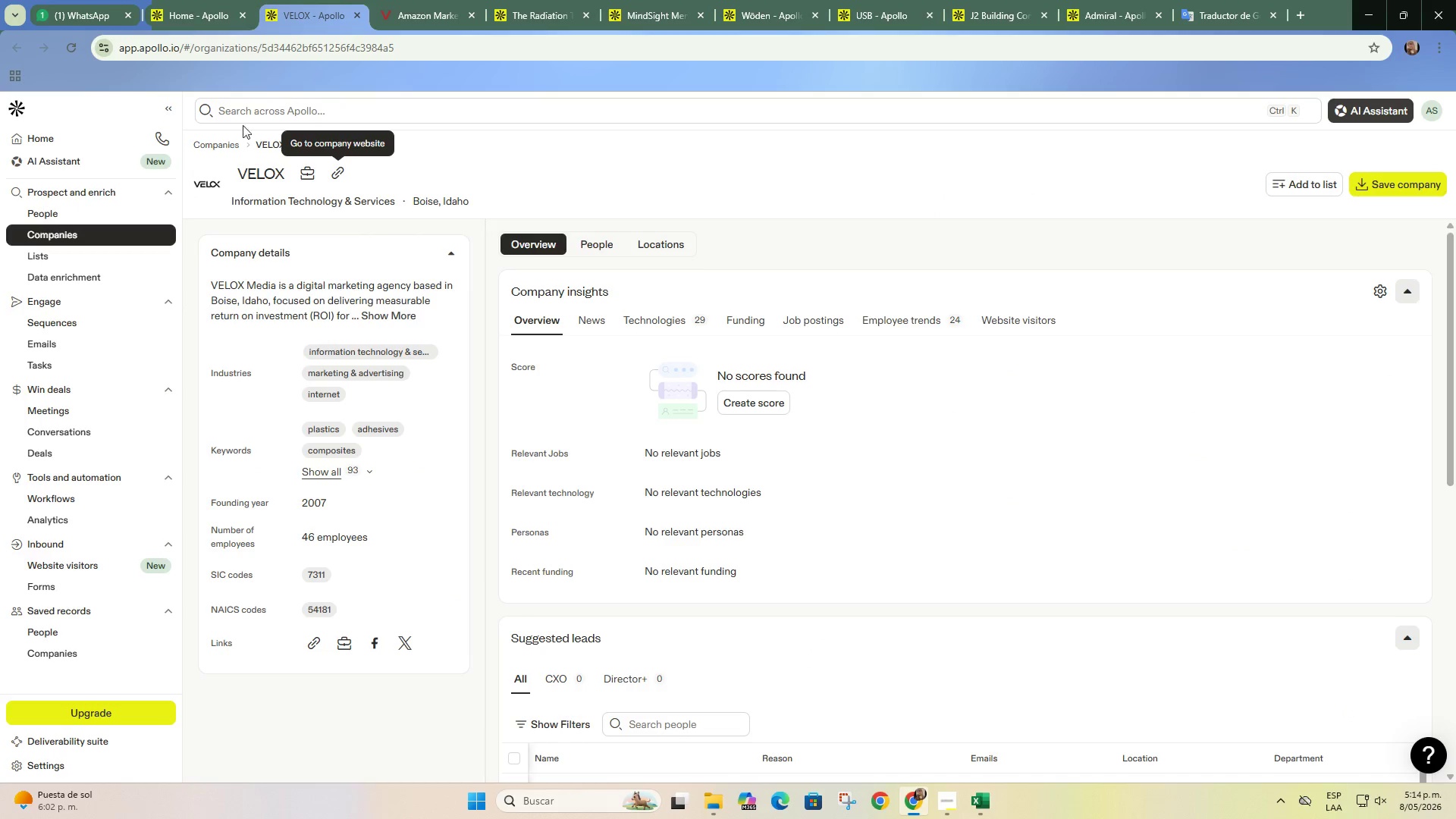 
left_click([192, 0])
 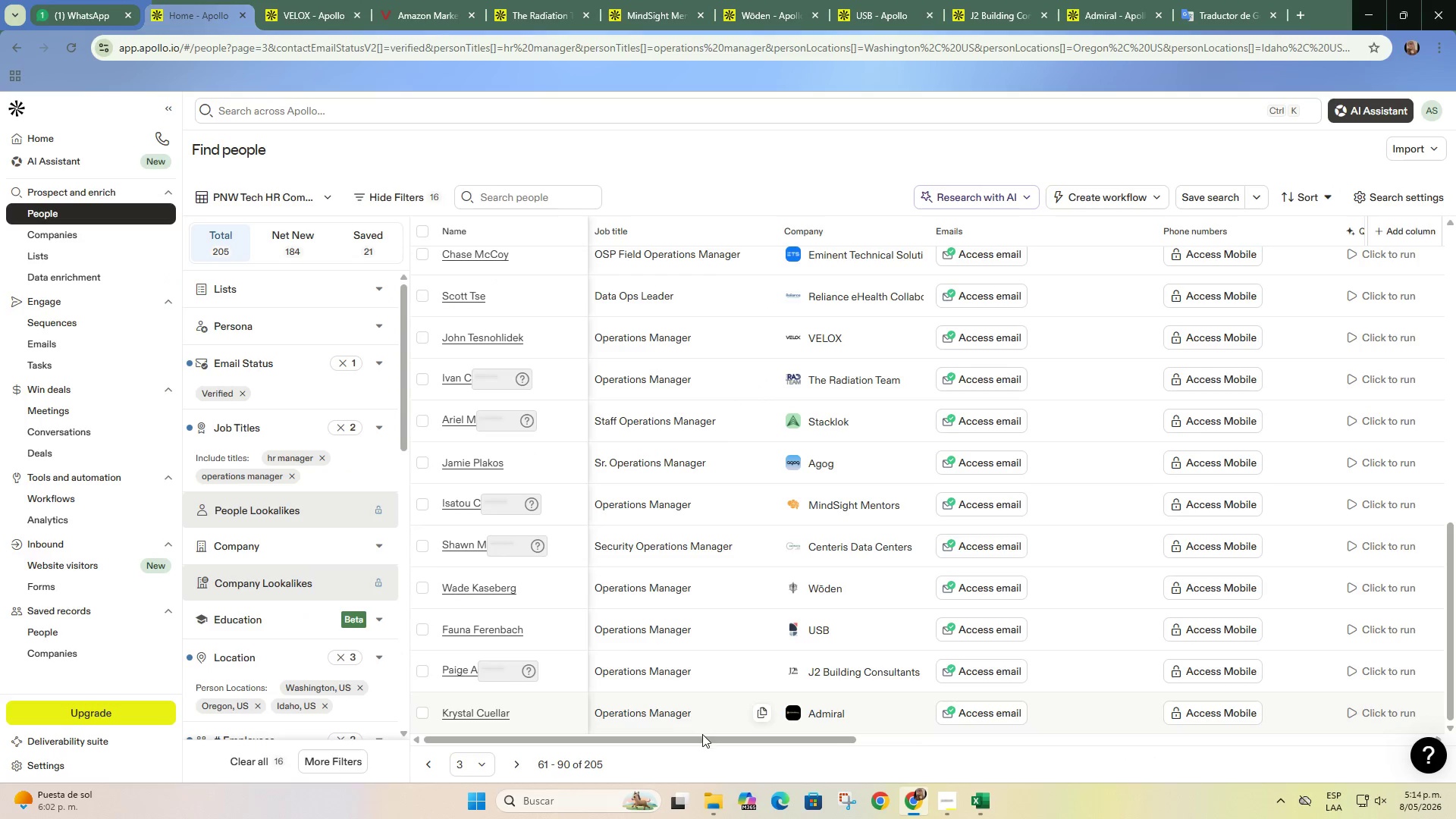 
left_click_drag(start_coordinate=[704, 739], to_coordinate=[431, 683])
 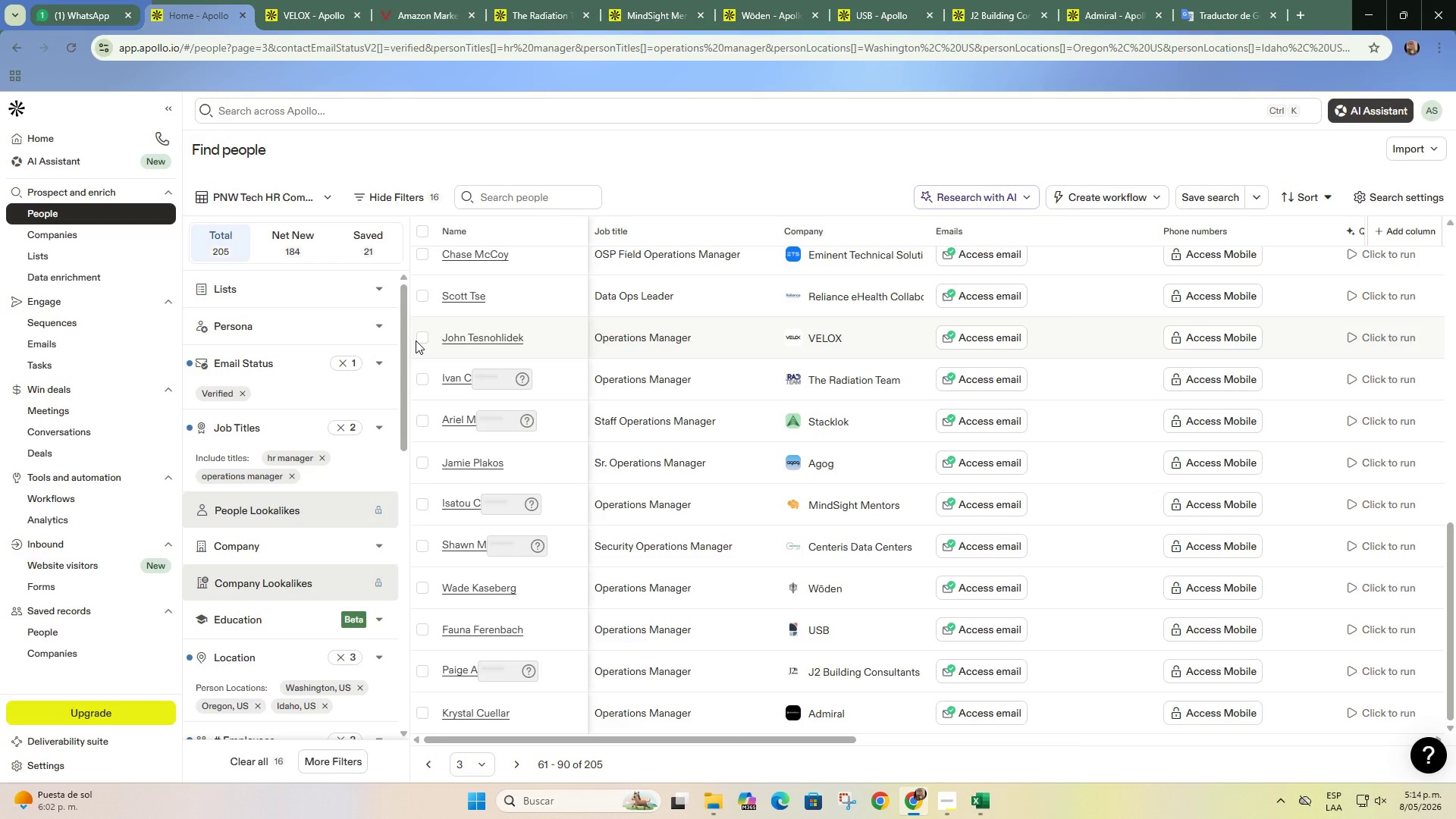 
double_click([420, 339])
 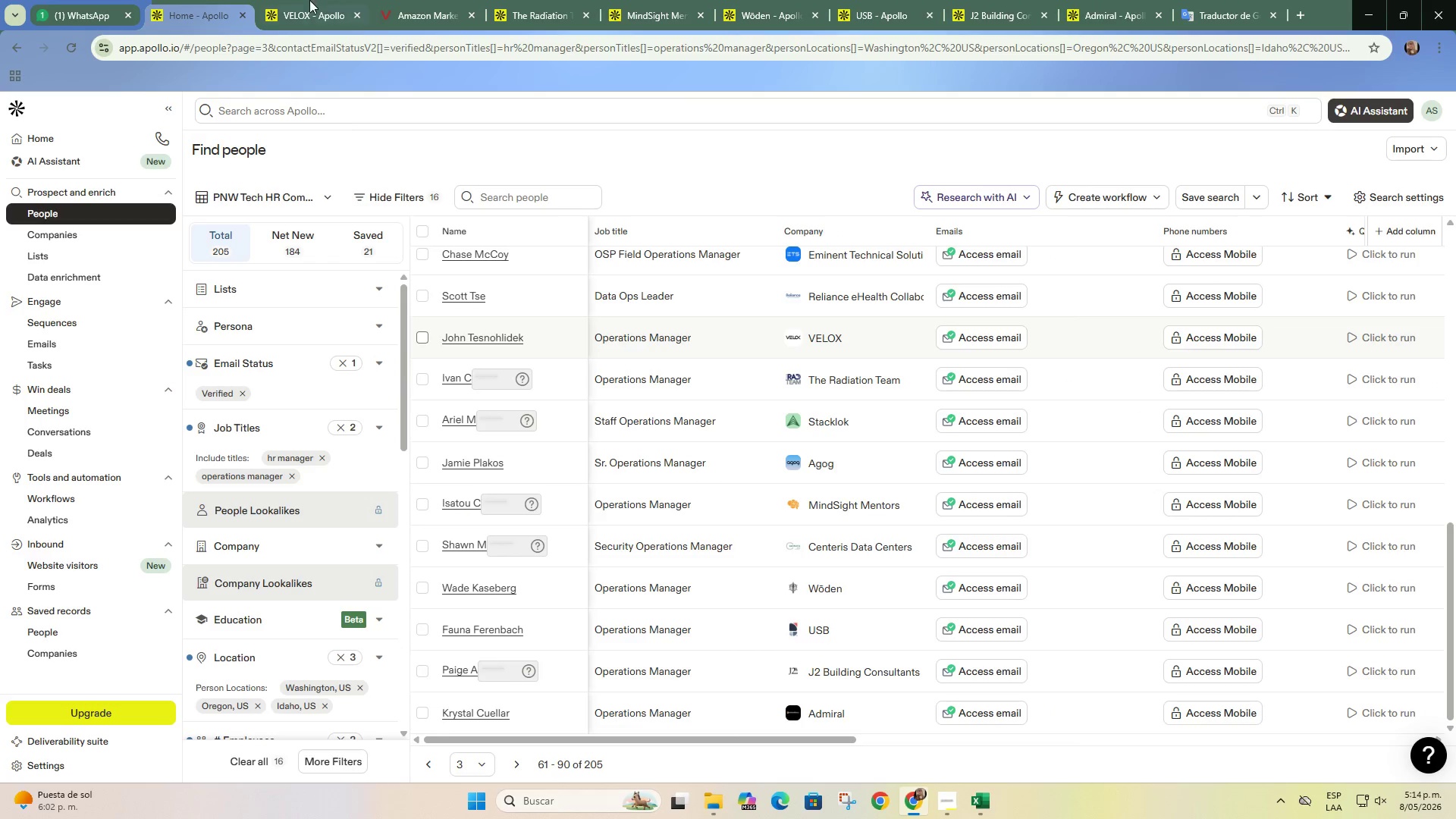 
left_click([316, 1])
 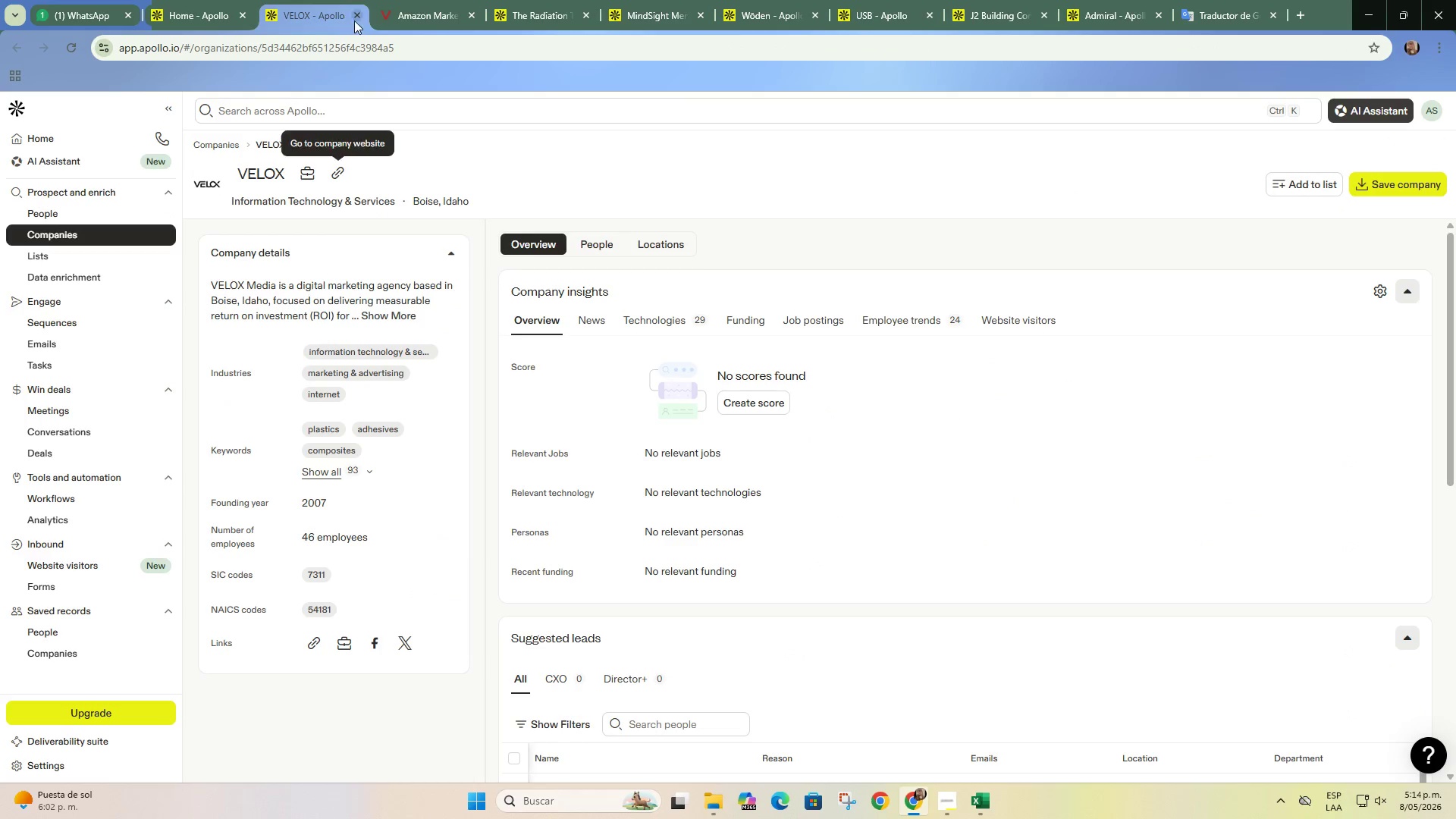 
left_click([358, 14])
 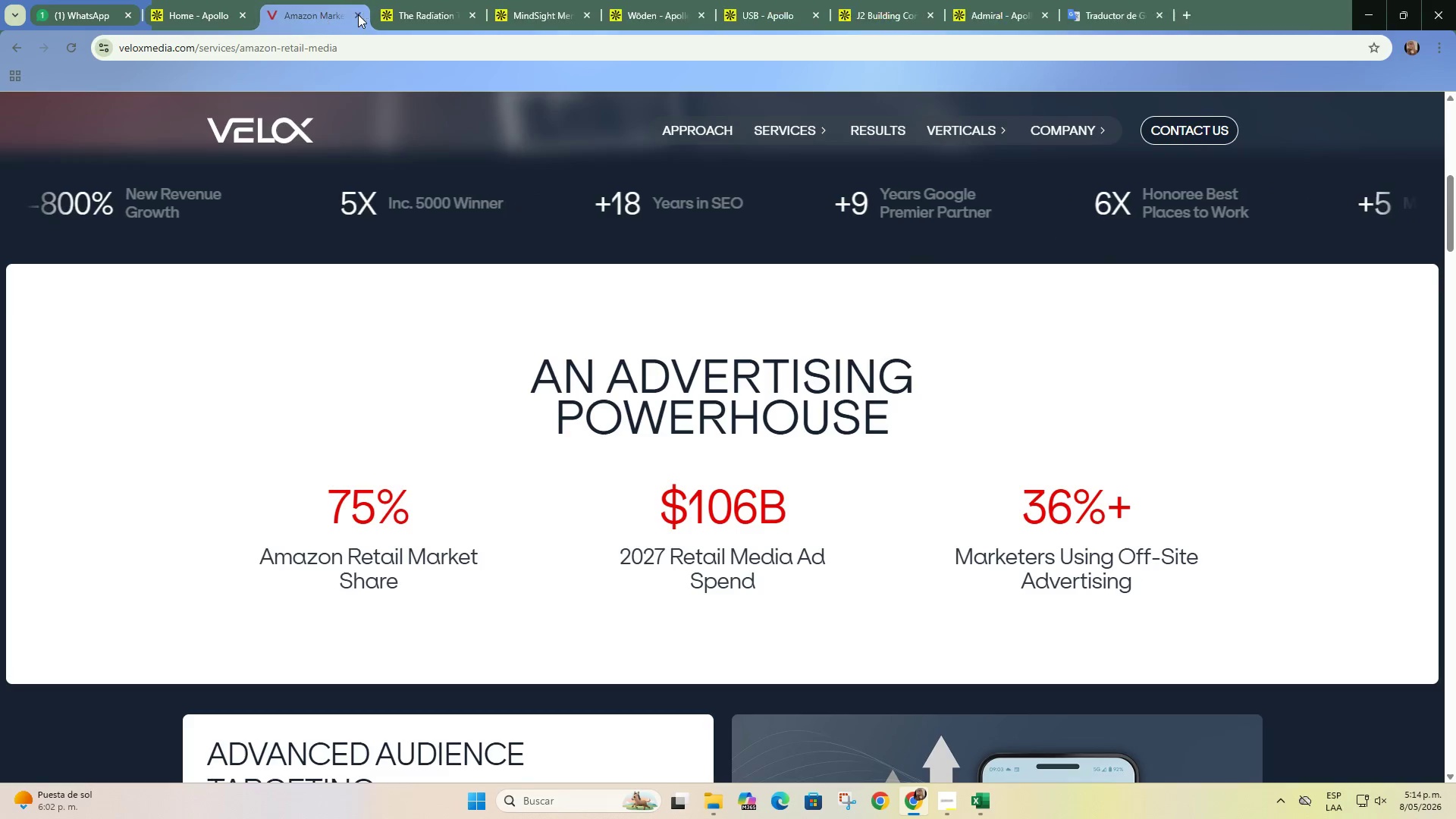 
left_click([358, 14])
 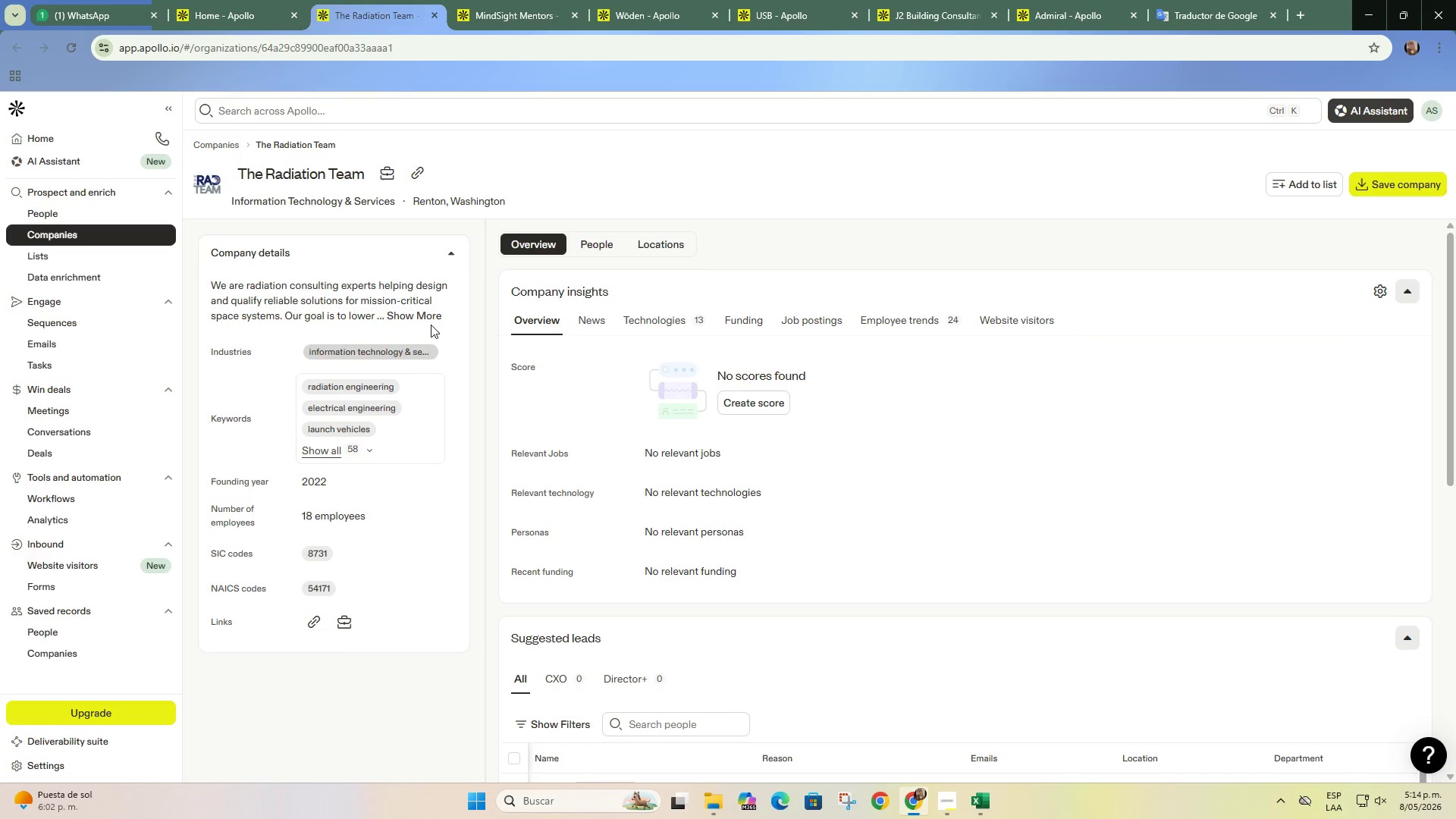 
left_click([418, 170])
 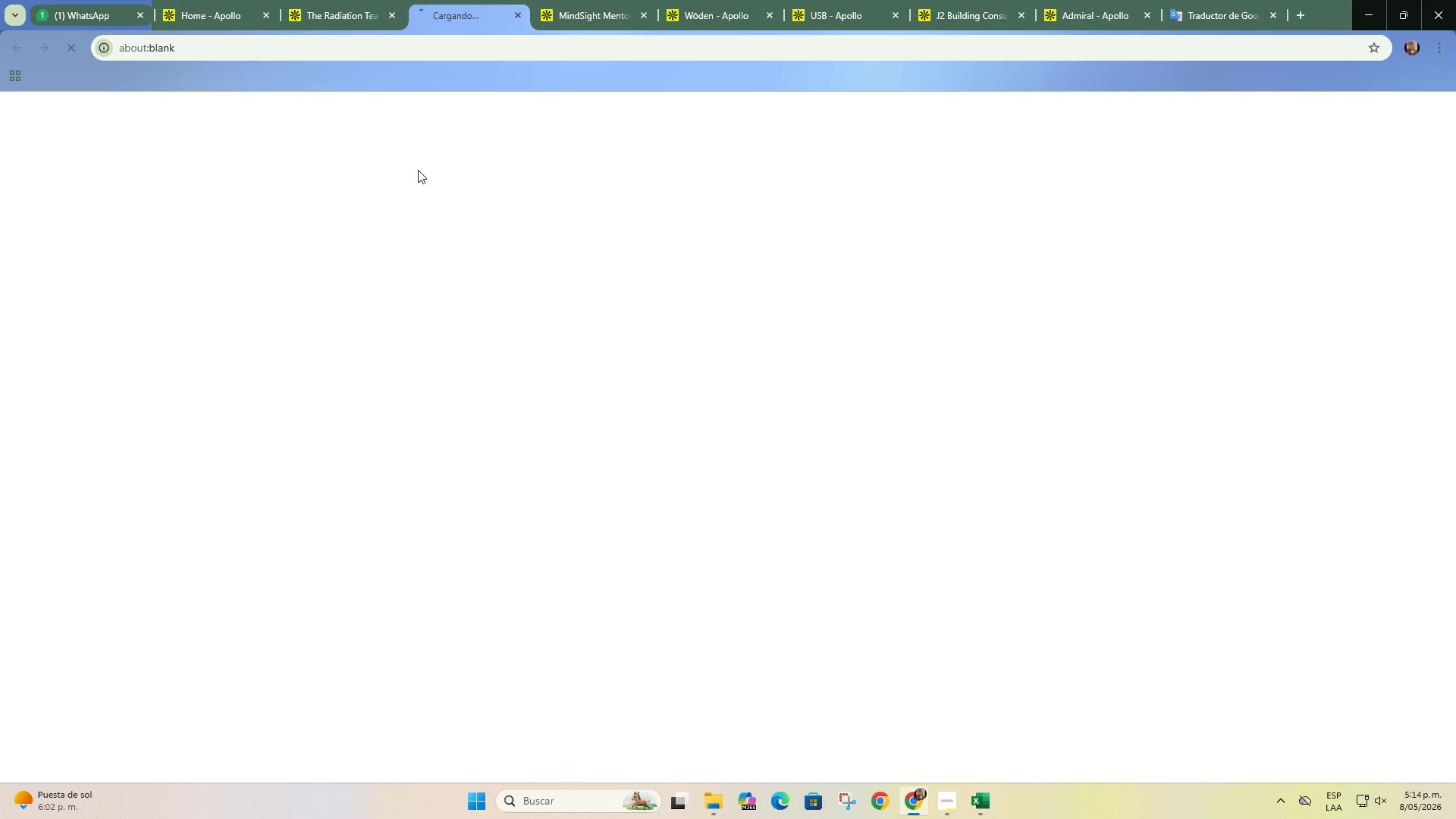 
double_click([226, 0])
 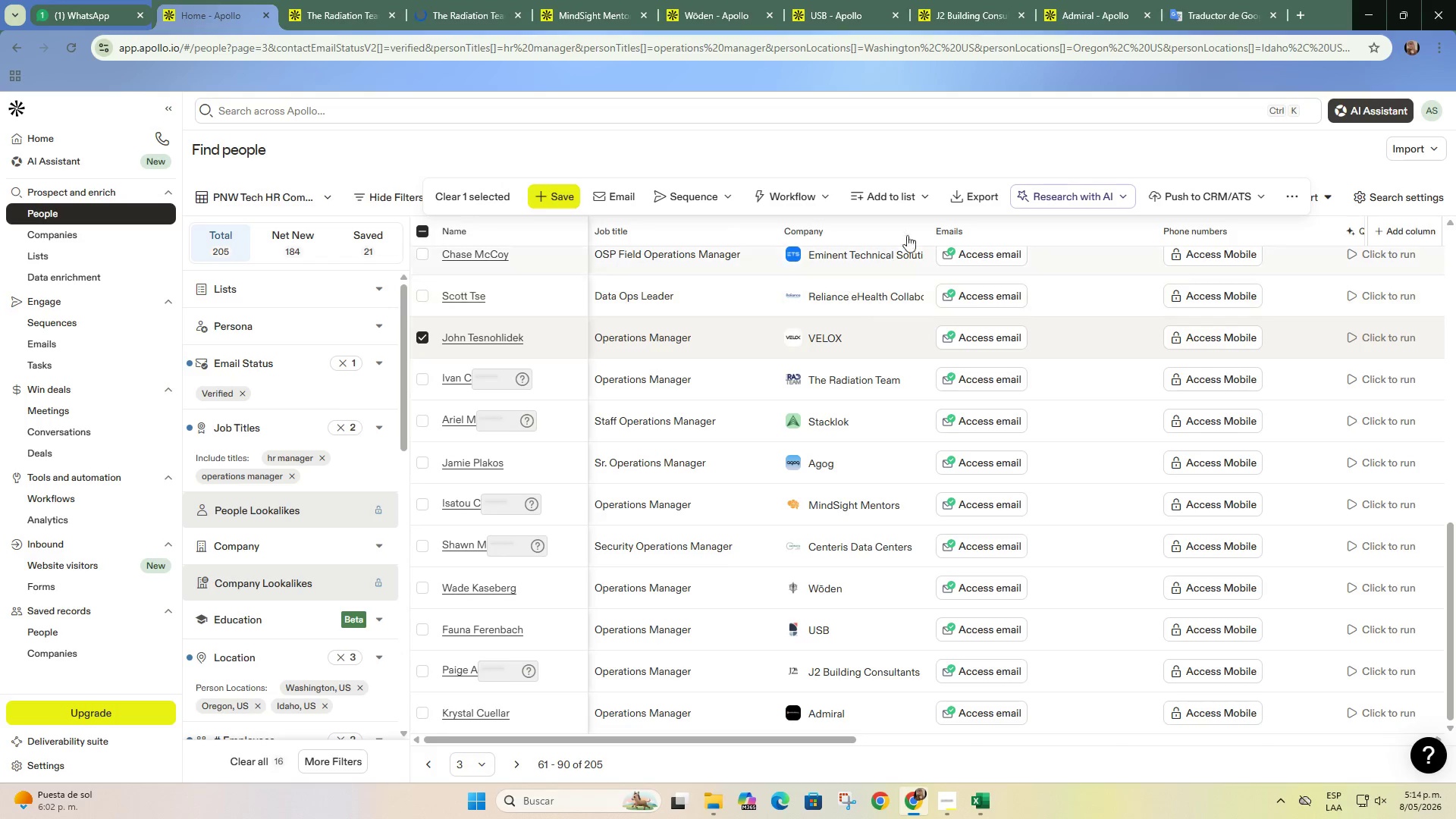 
left_click([930, 189])
 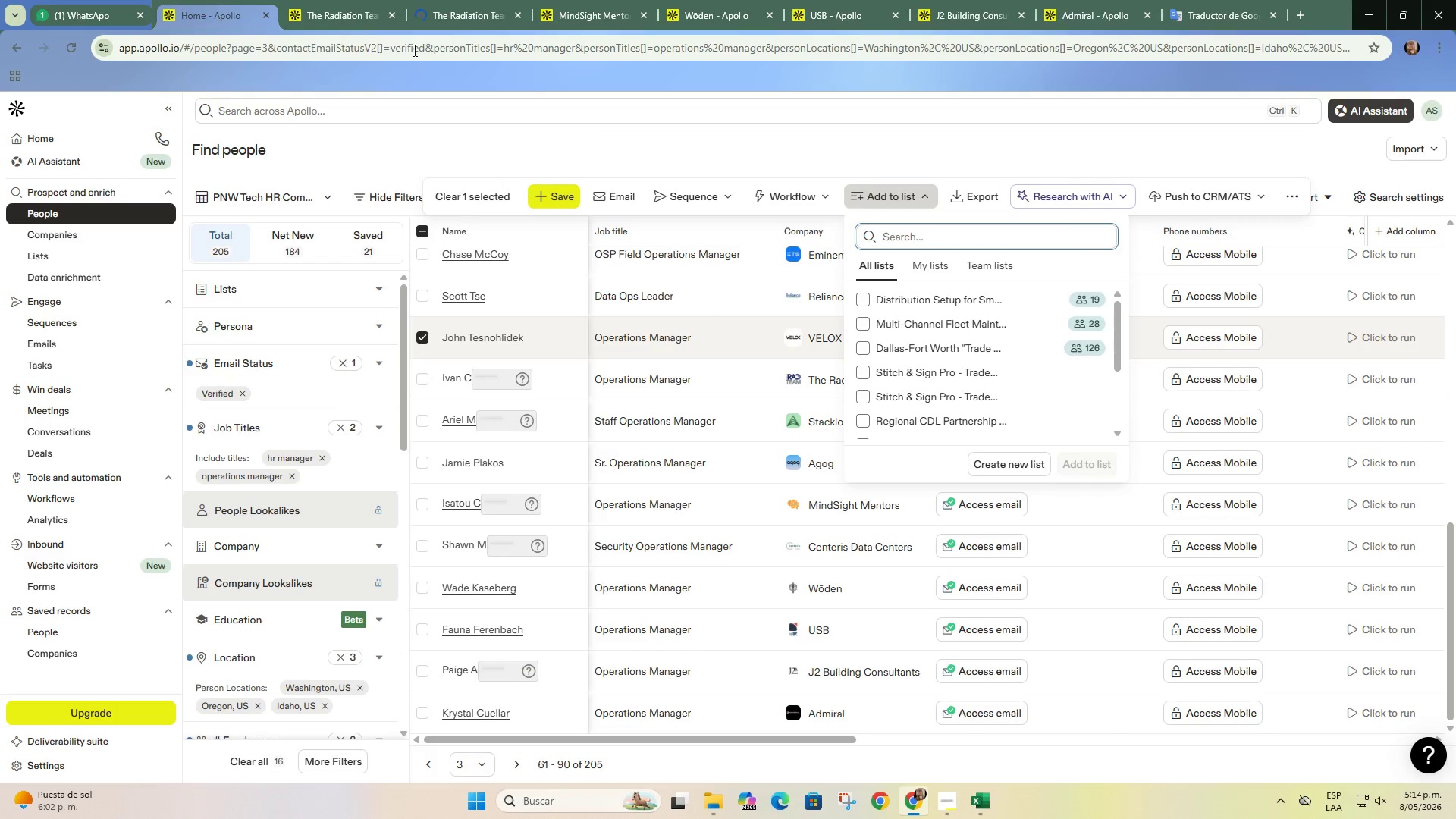 
left_click([312, 0])
 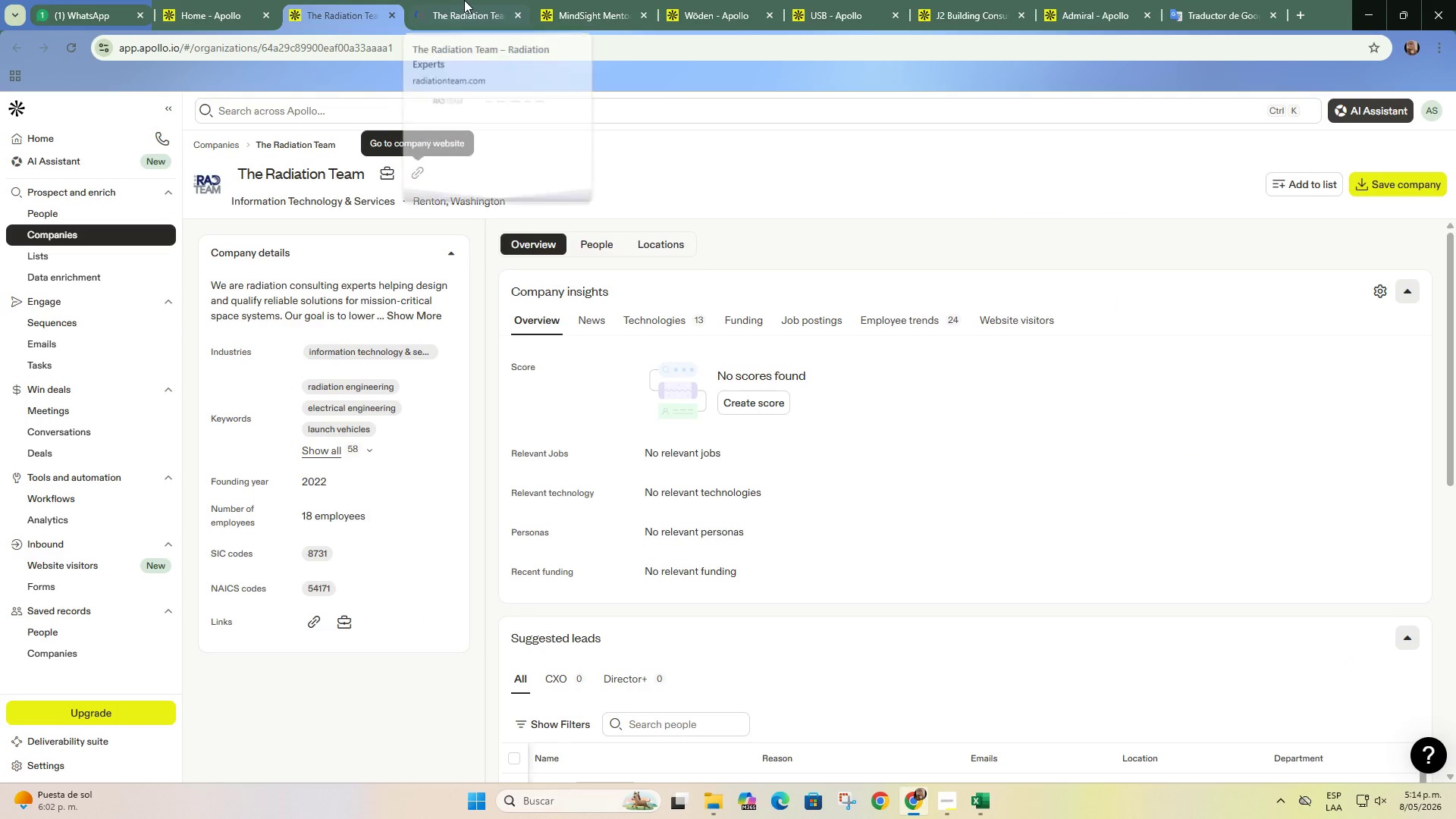 
left_click([467, 12])
 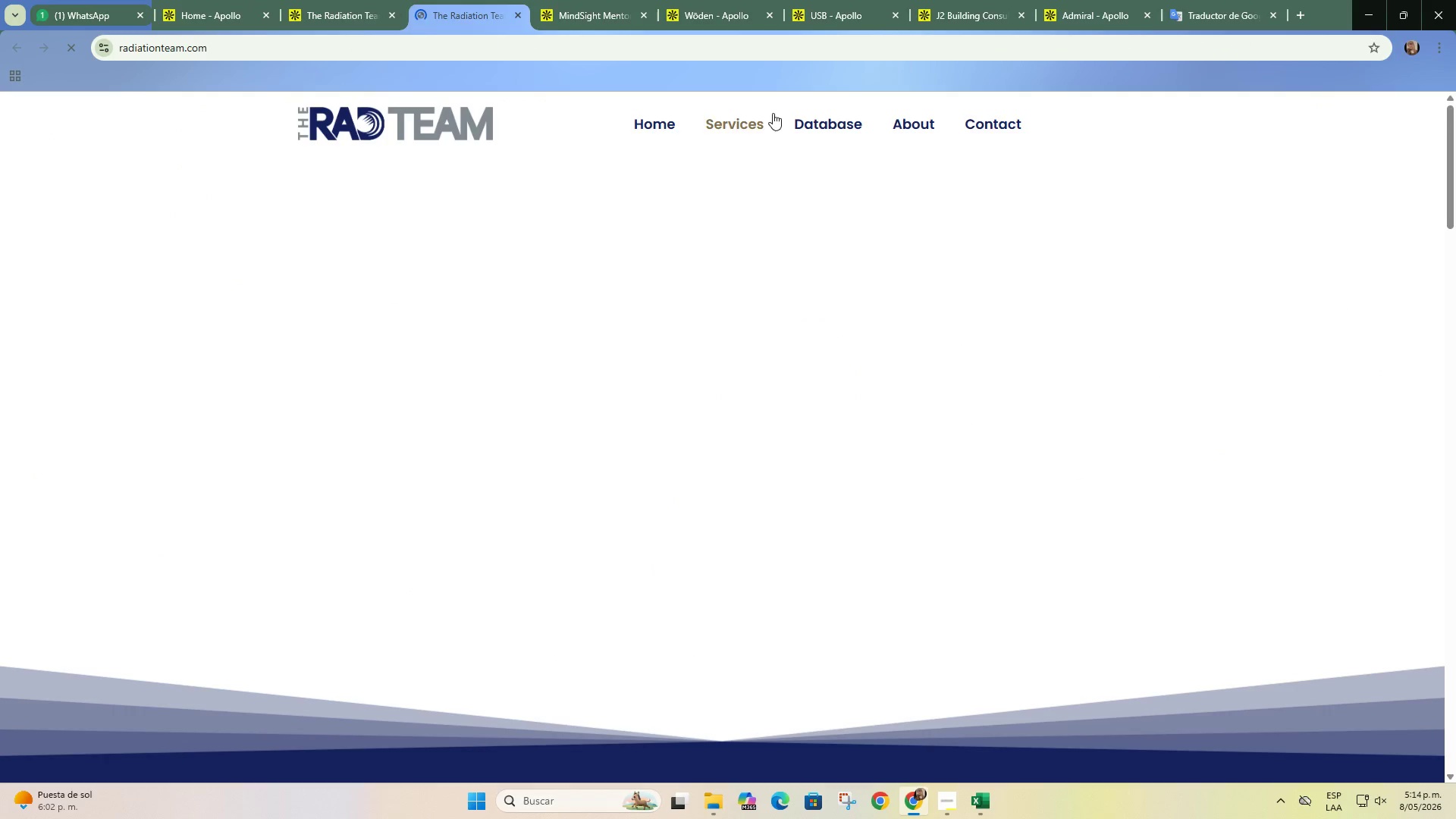 
left_click([742, 123])
 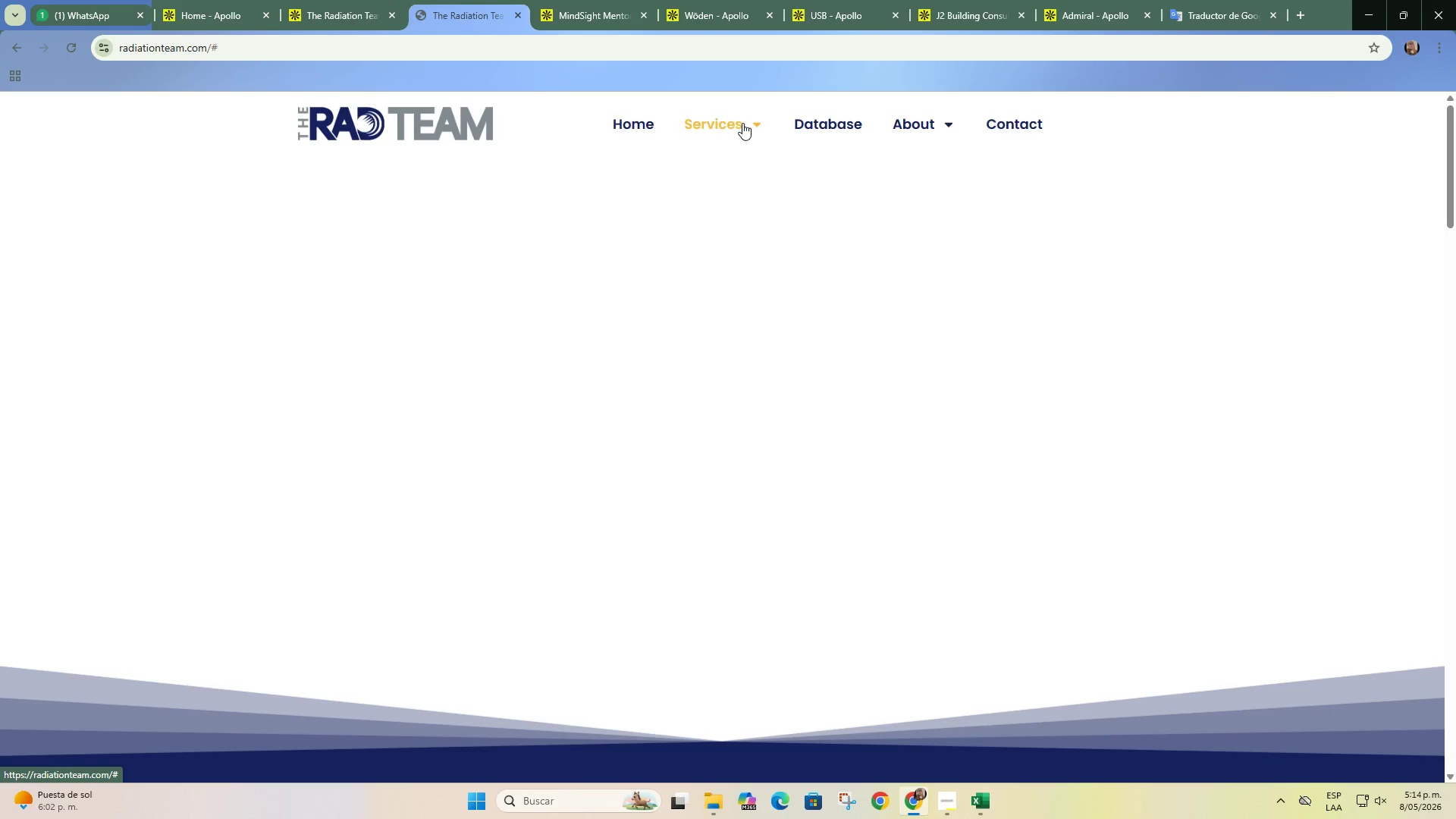 
left_click([748, 127])
 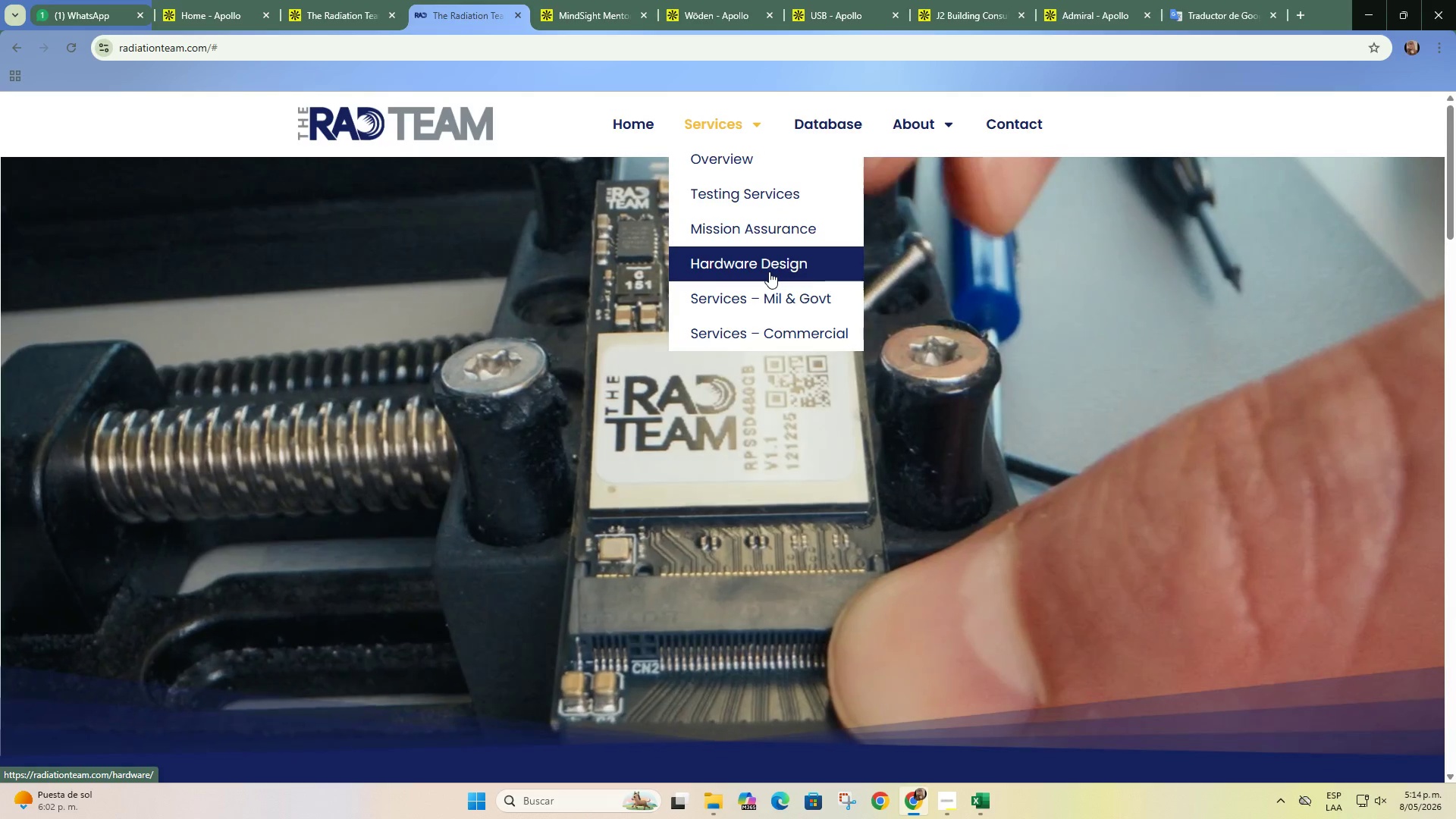 
left_click([356, 1])
 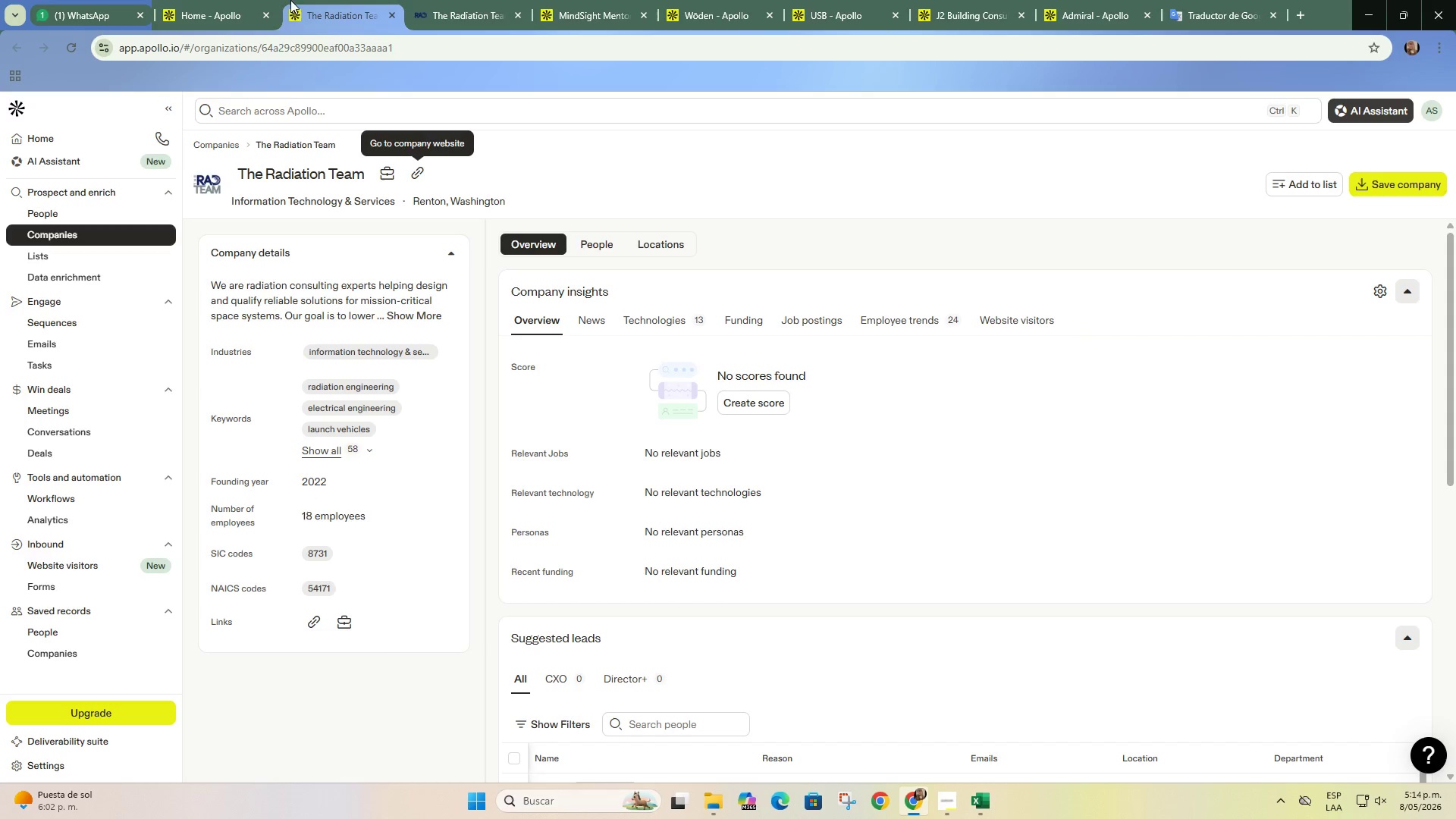 
left_click([237, 0])
 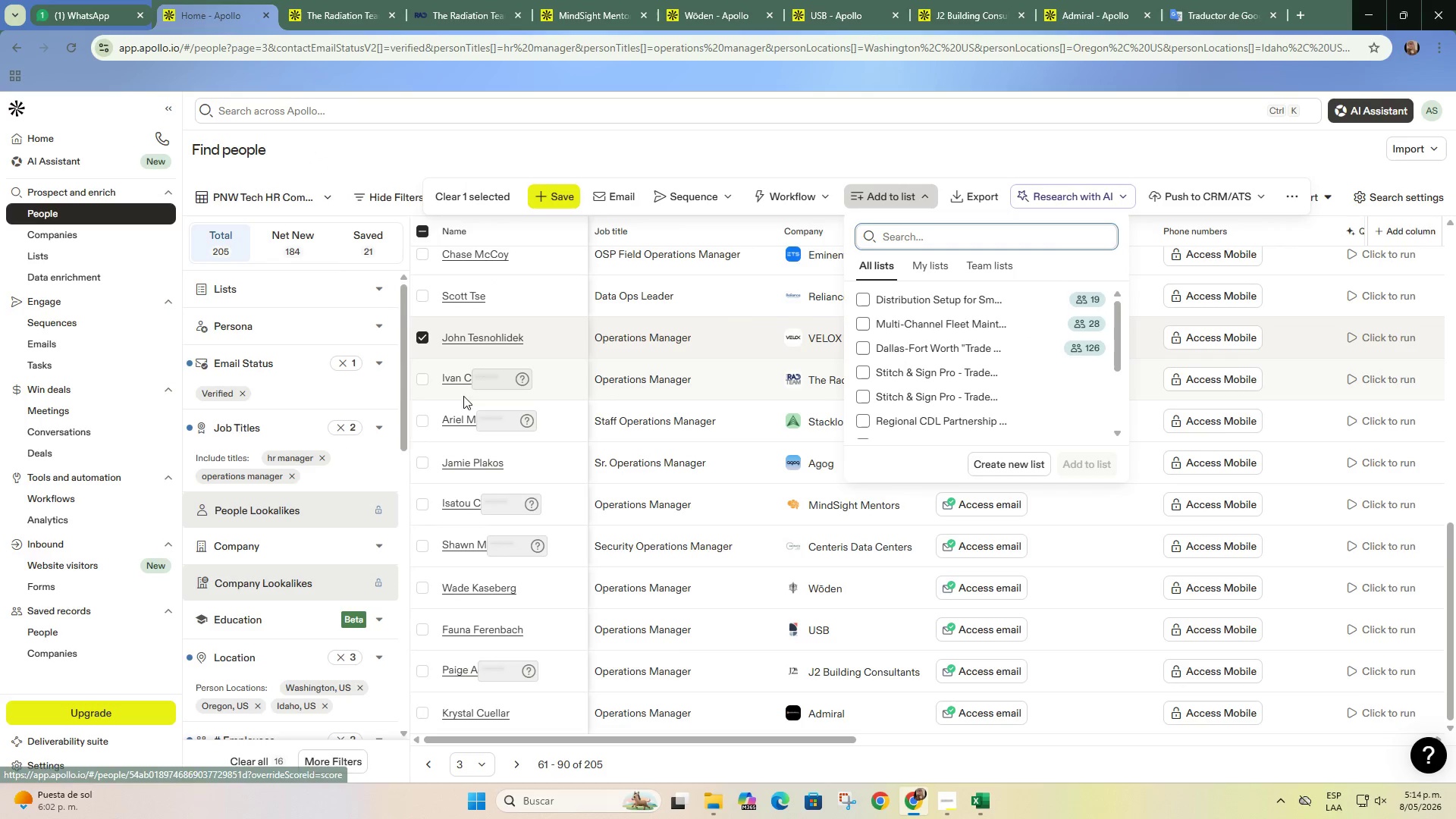 
left_click([420, 380])
 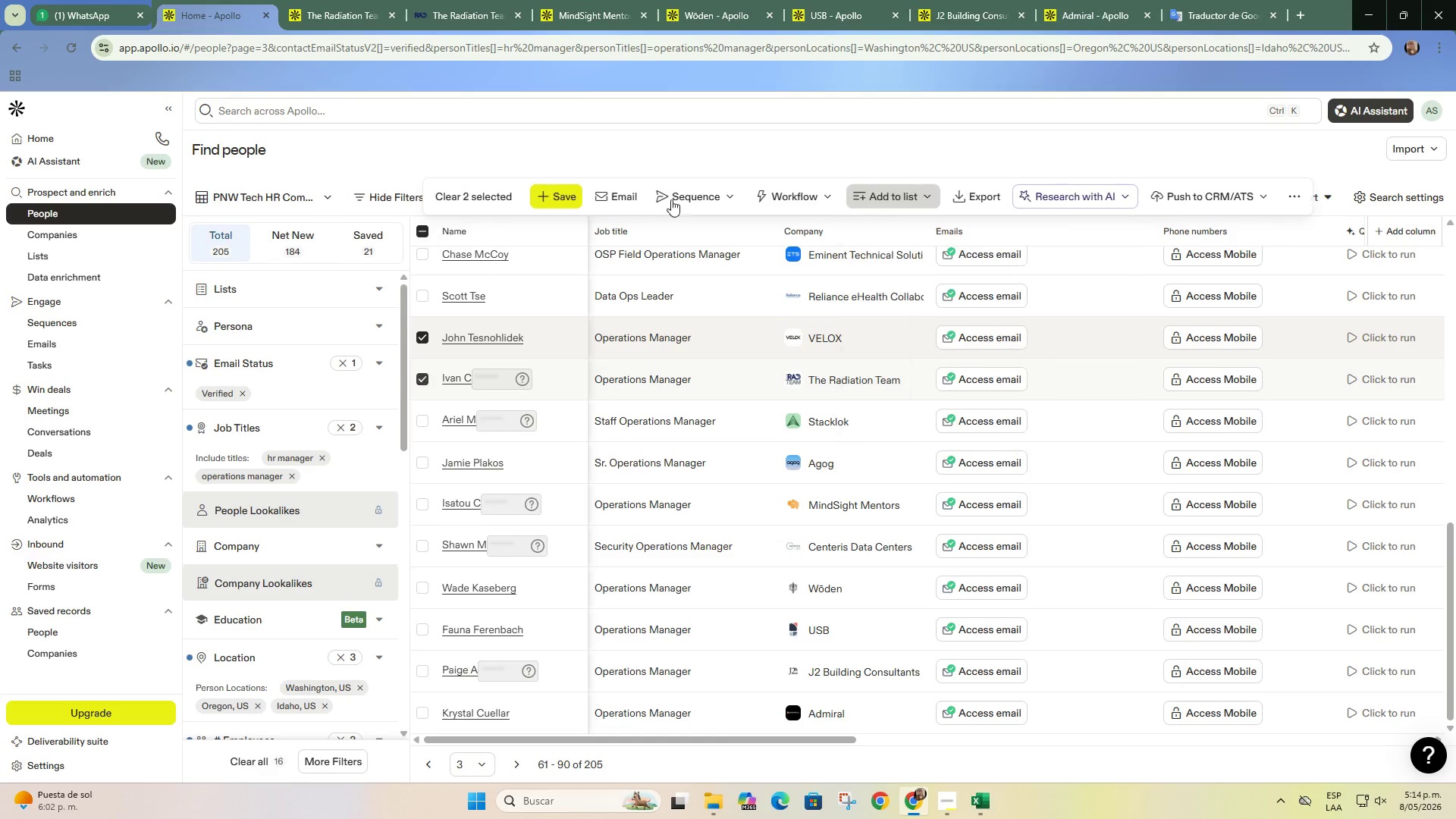 
left_click([711, 152])
 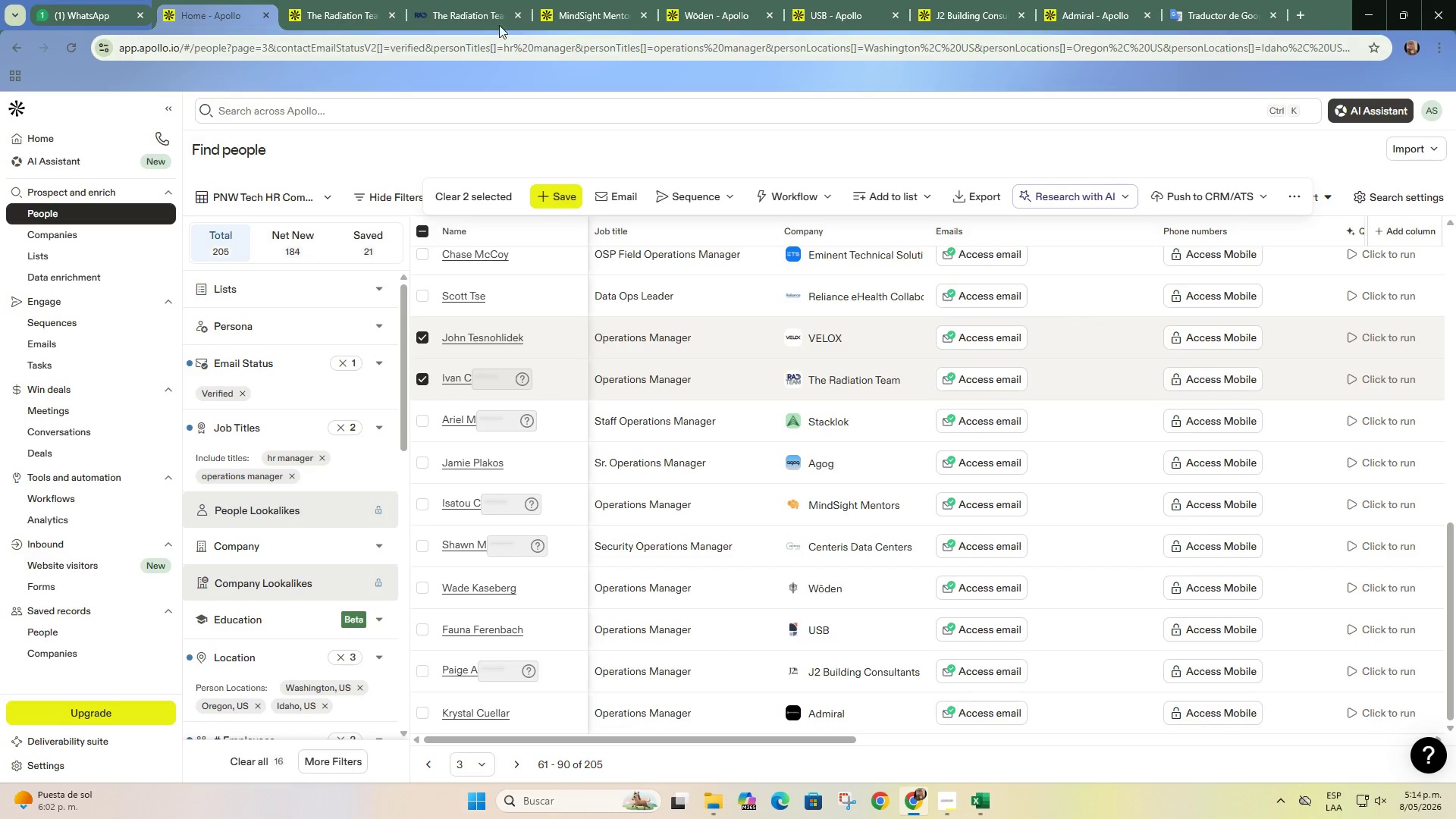 
left_click([496, 0])
 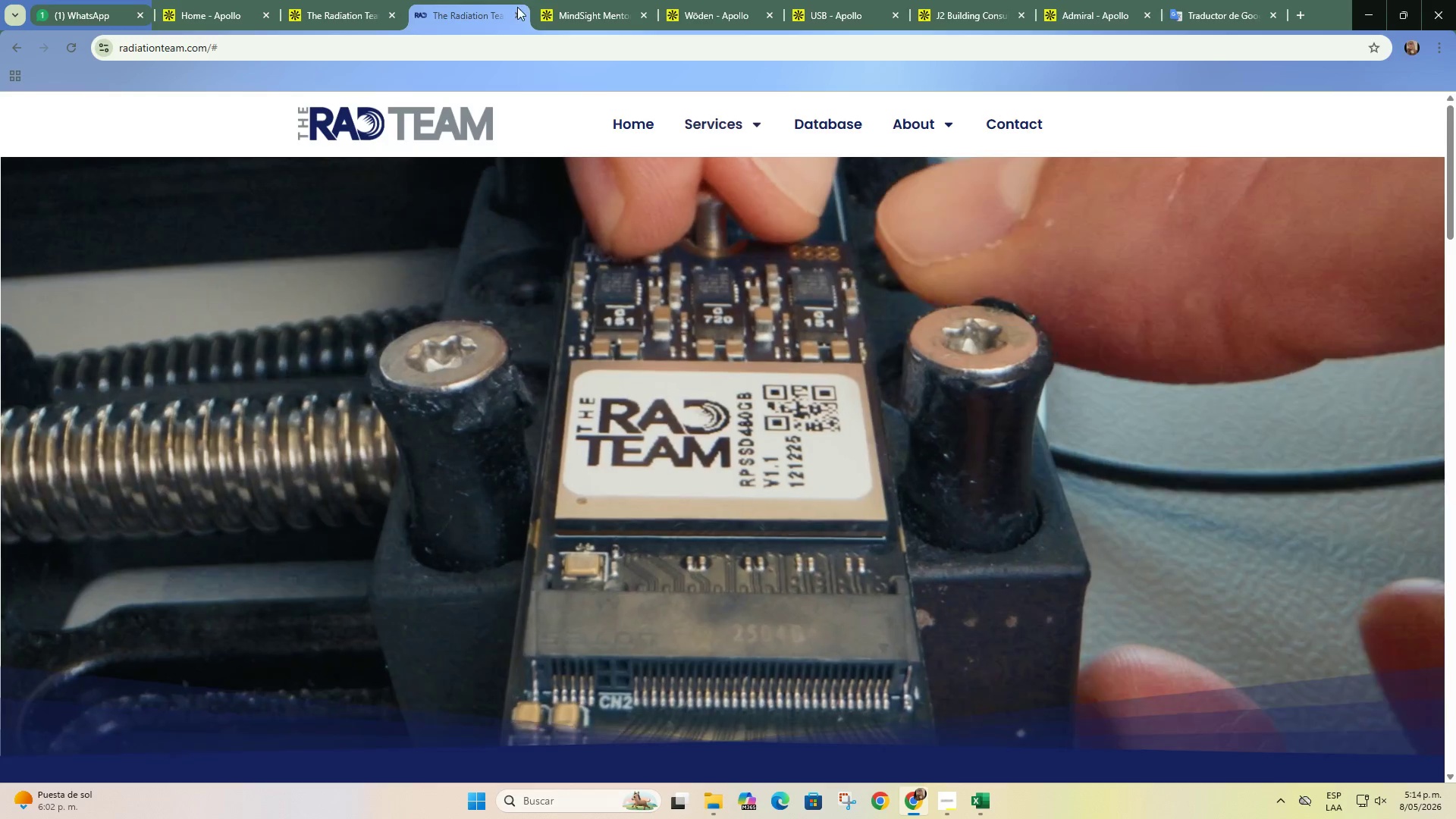 
left_click([517, 9])
 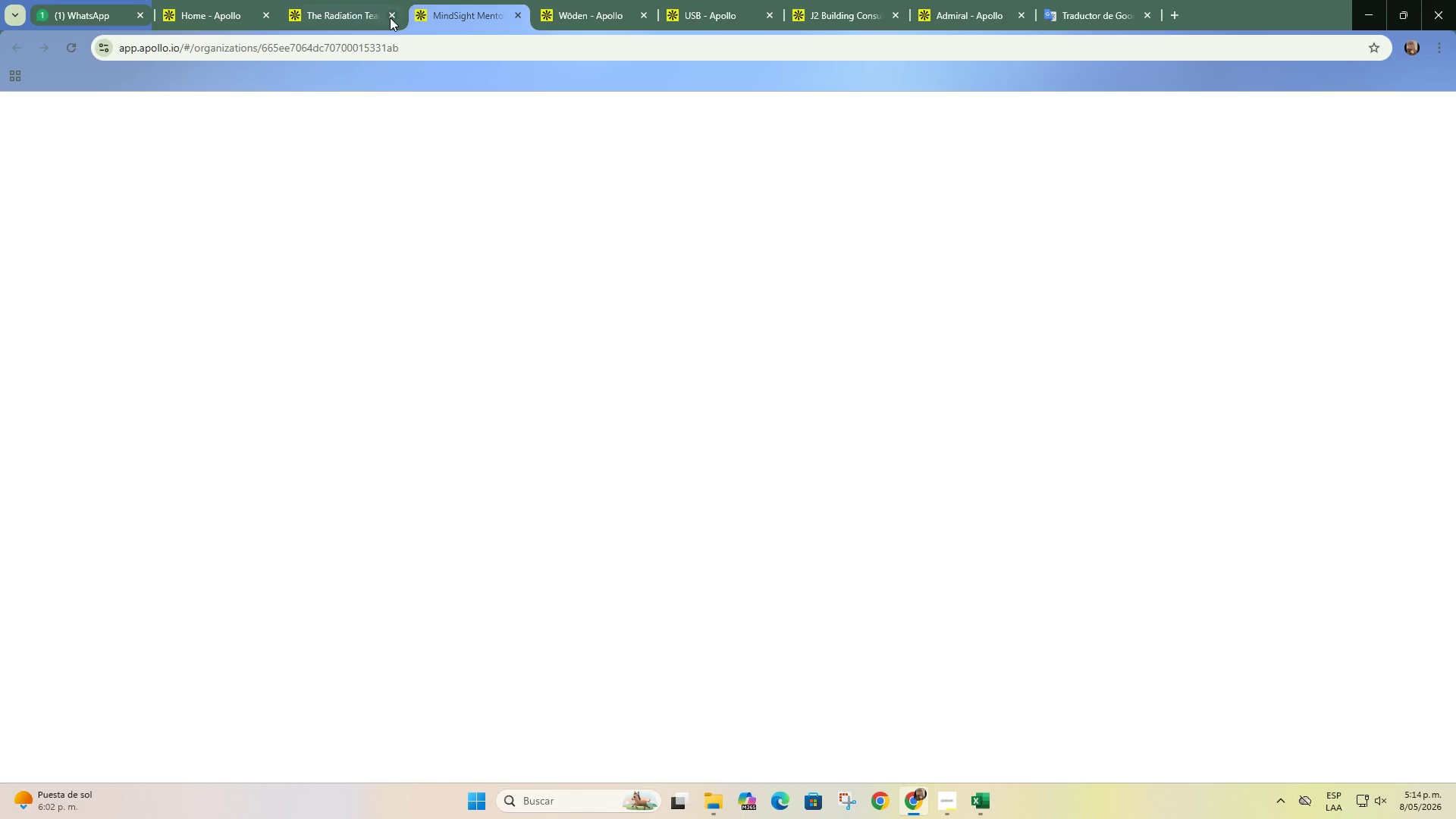 
left_click([392, 15])
 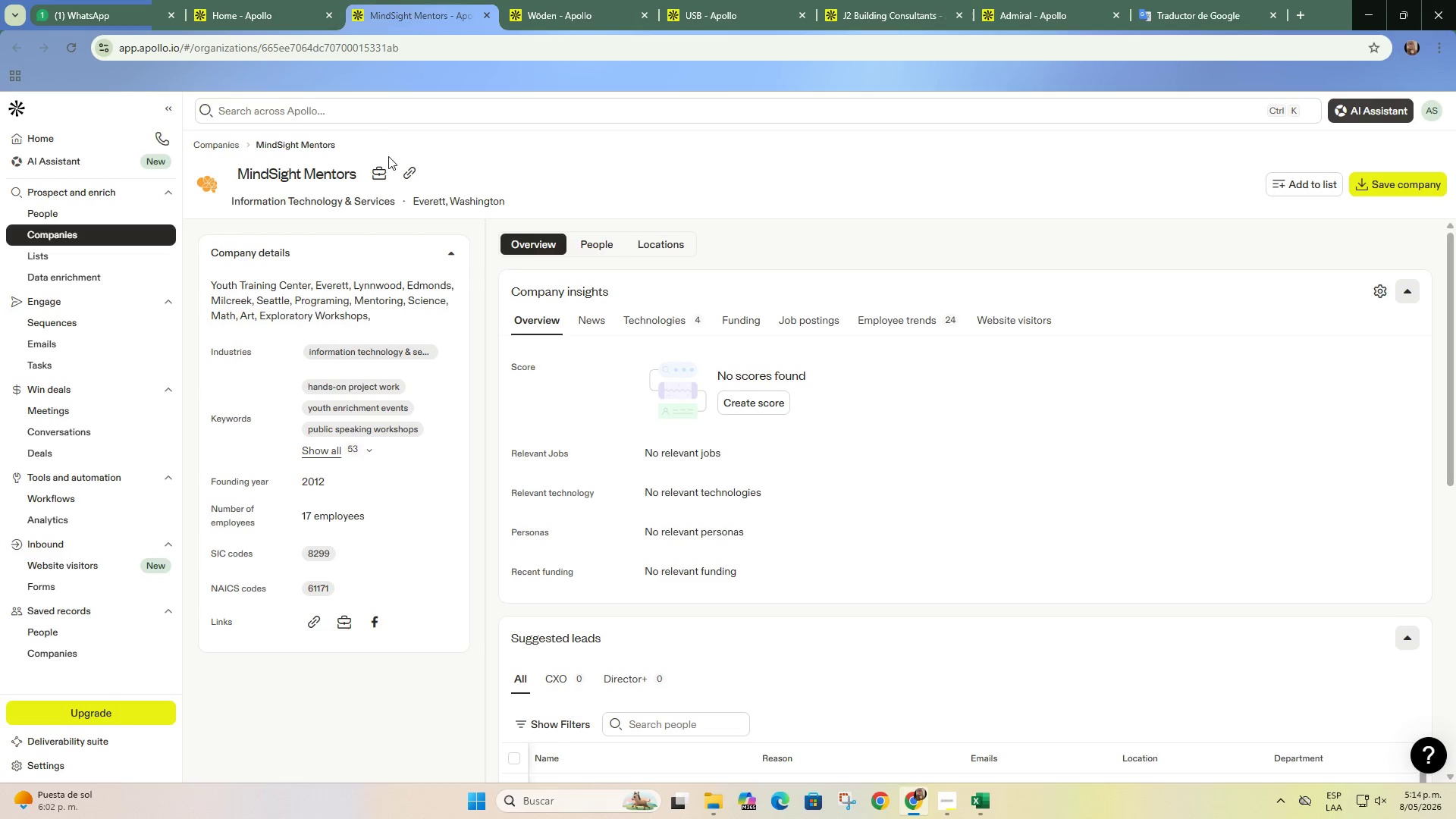 
left_click([411, 180])
 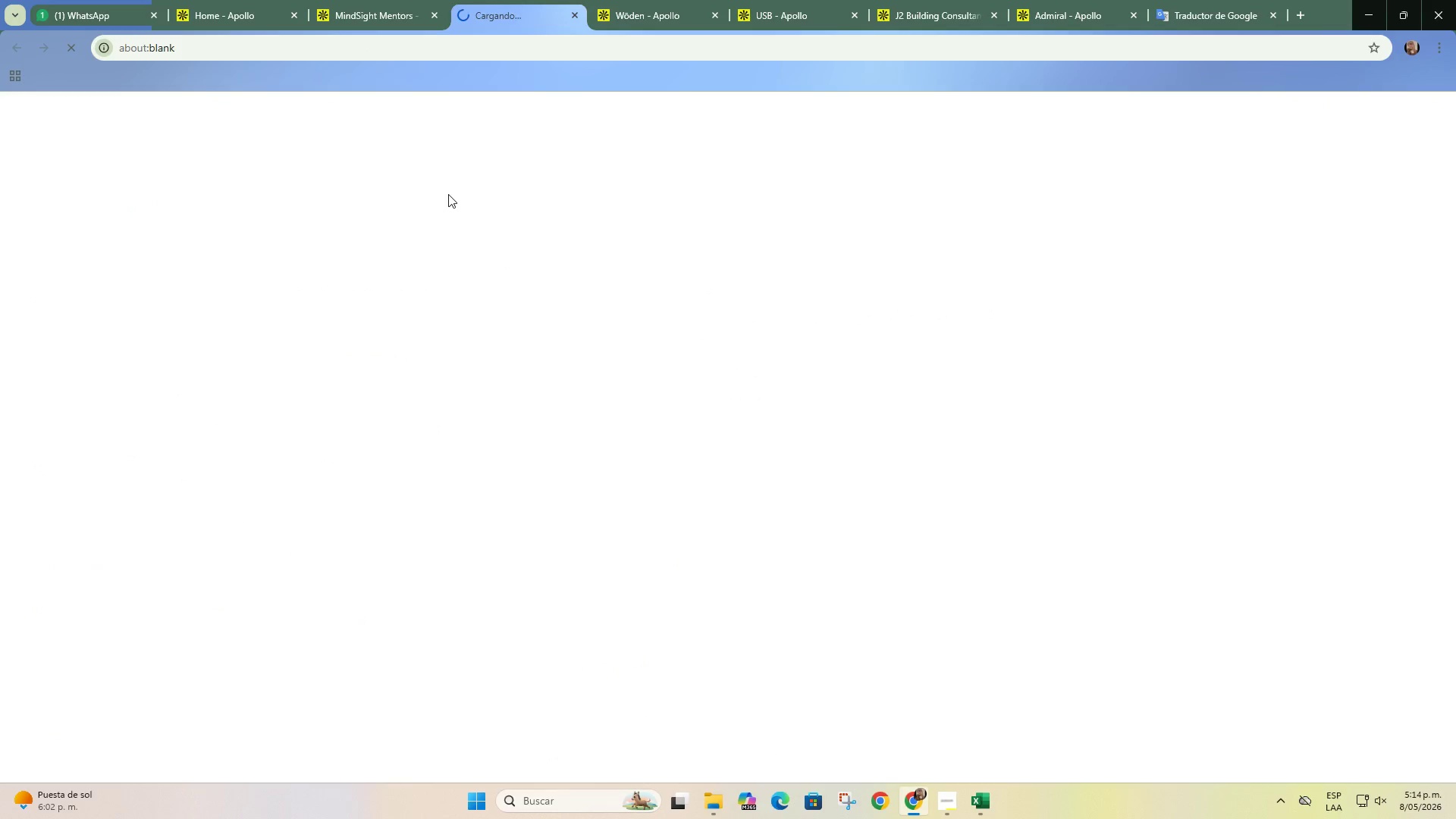 
wait(6.59)
 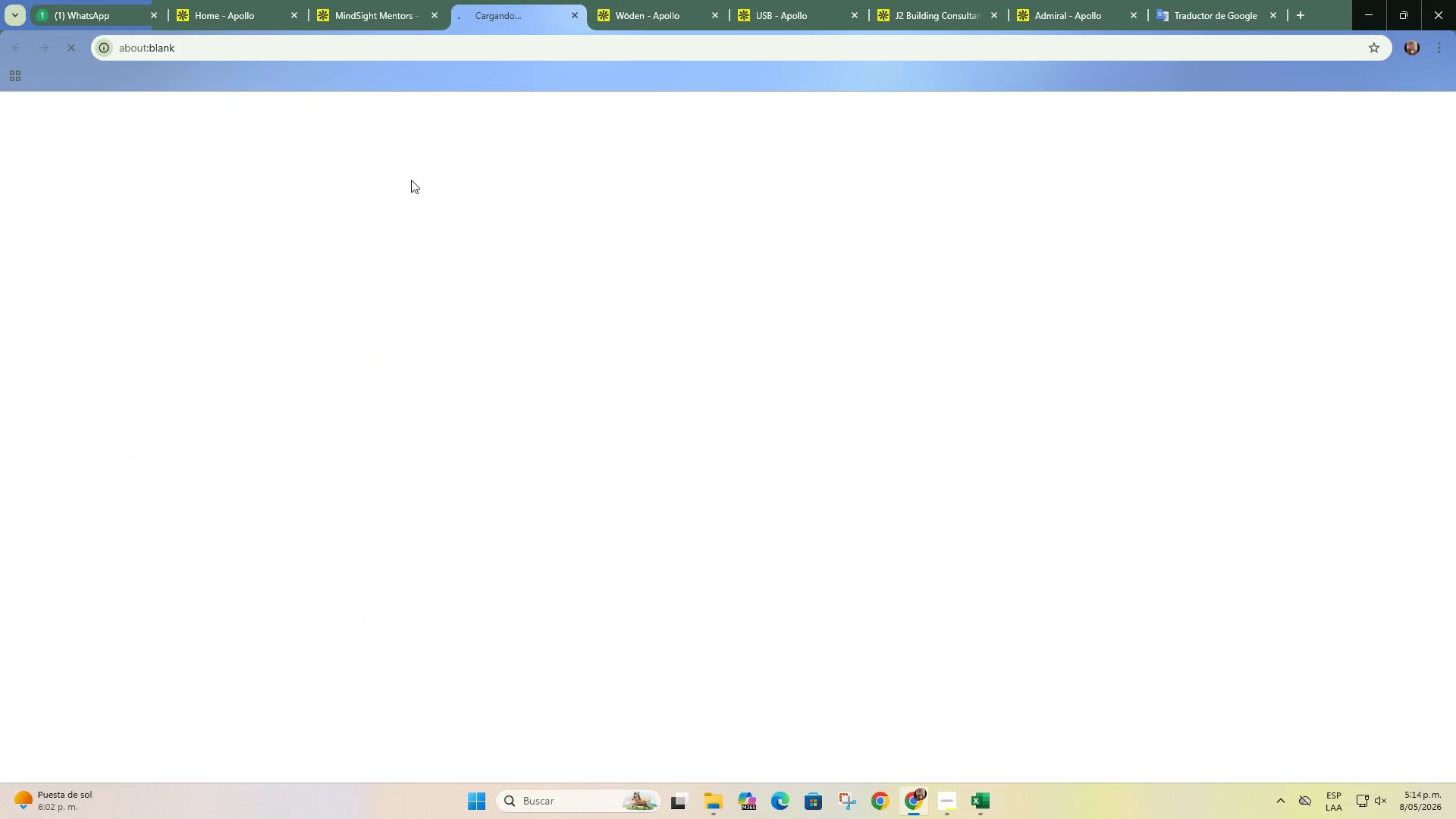 
left_click([578, 16])
 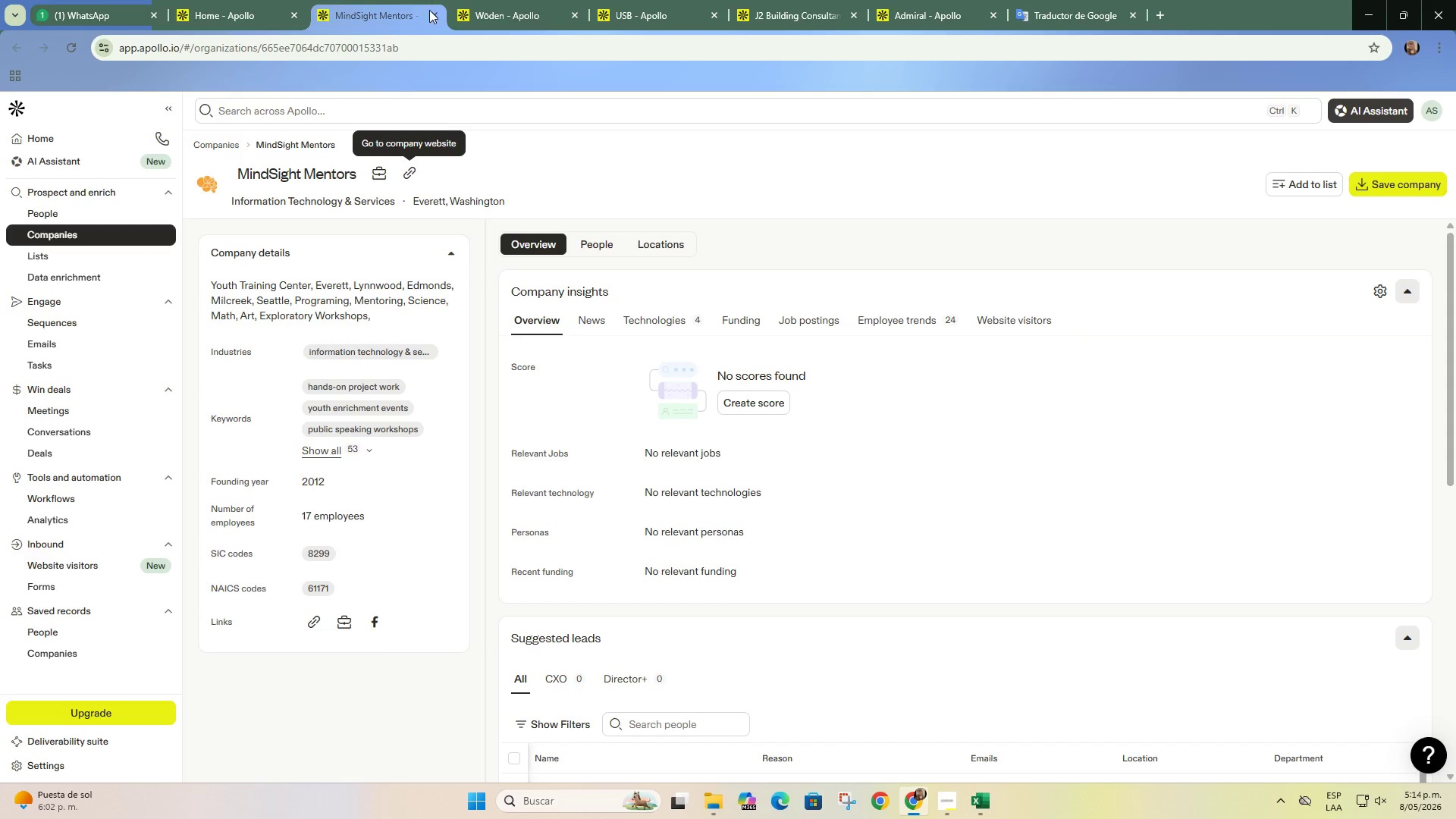 
left_click([430, 10])
 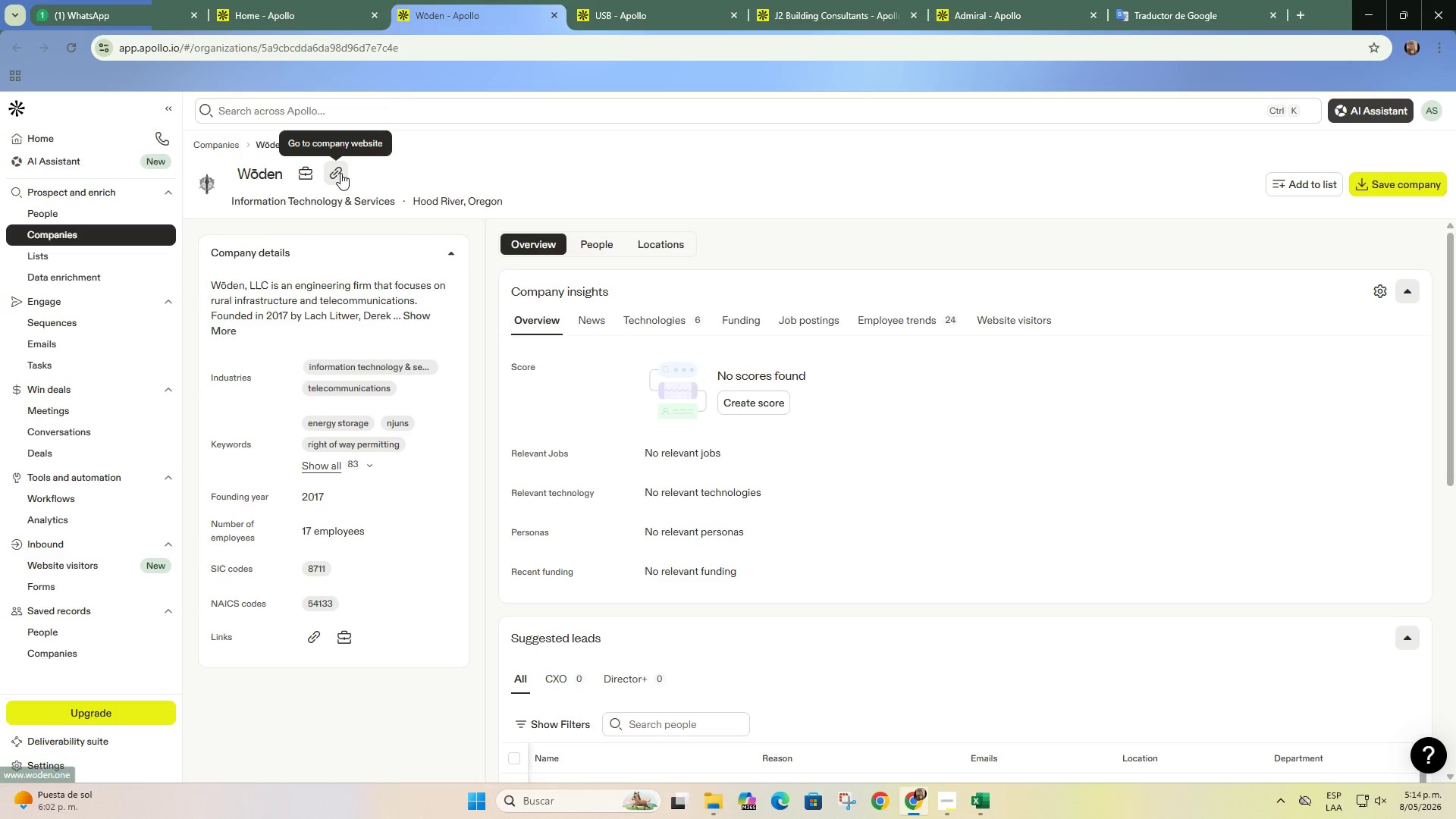 
left_click([340, 173])
 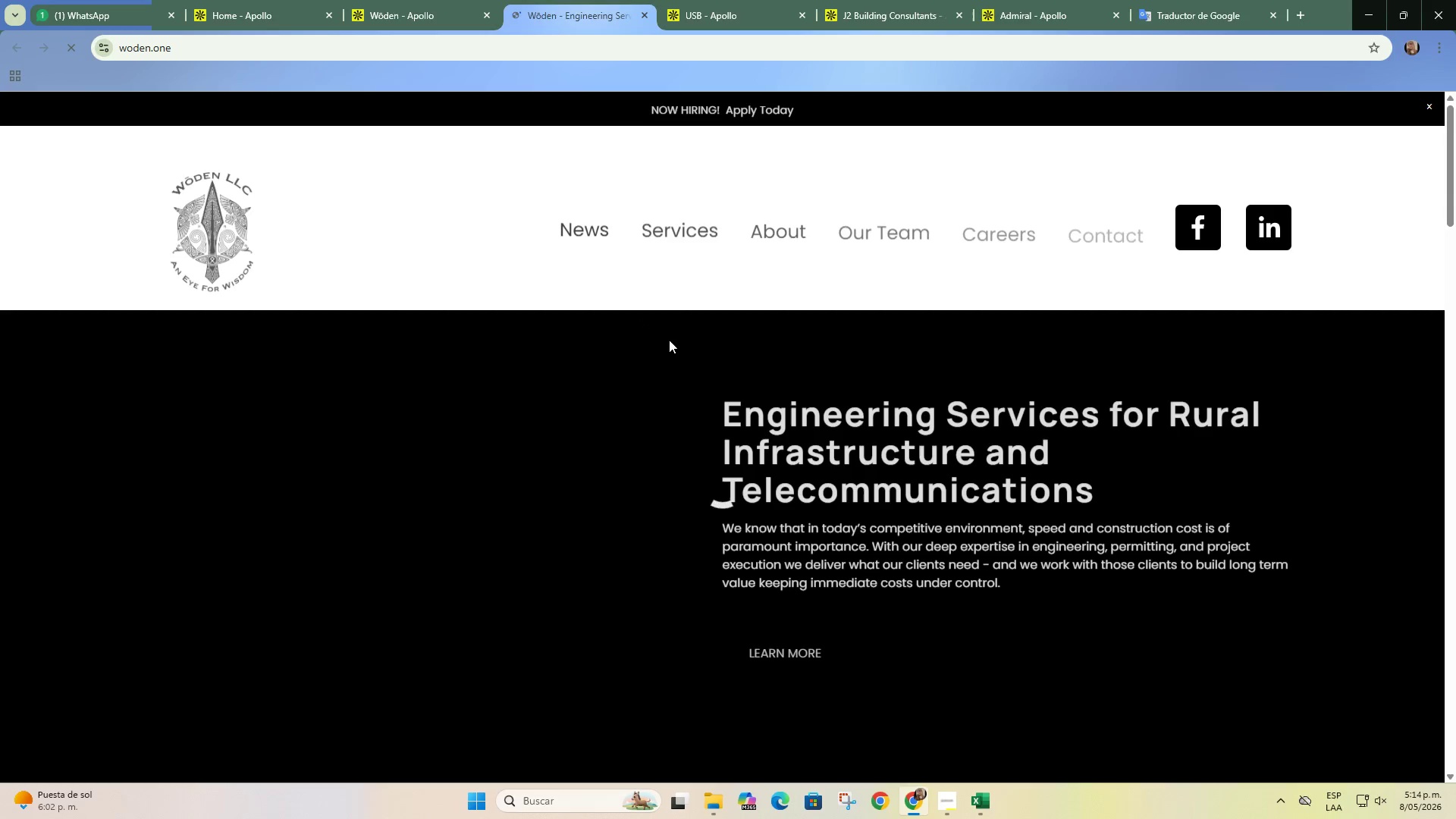 
scroll: coordinate [670, 340], scroll_direction: down, amount: 1.0
 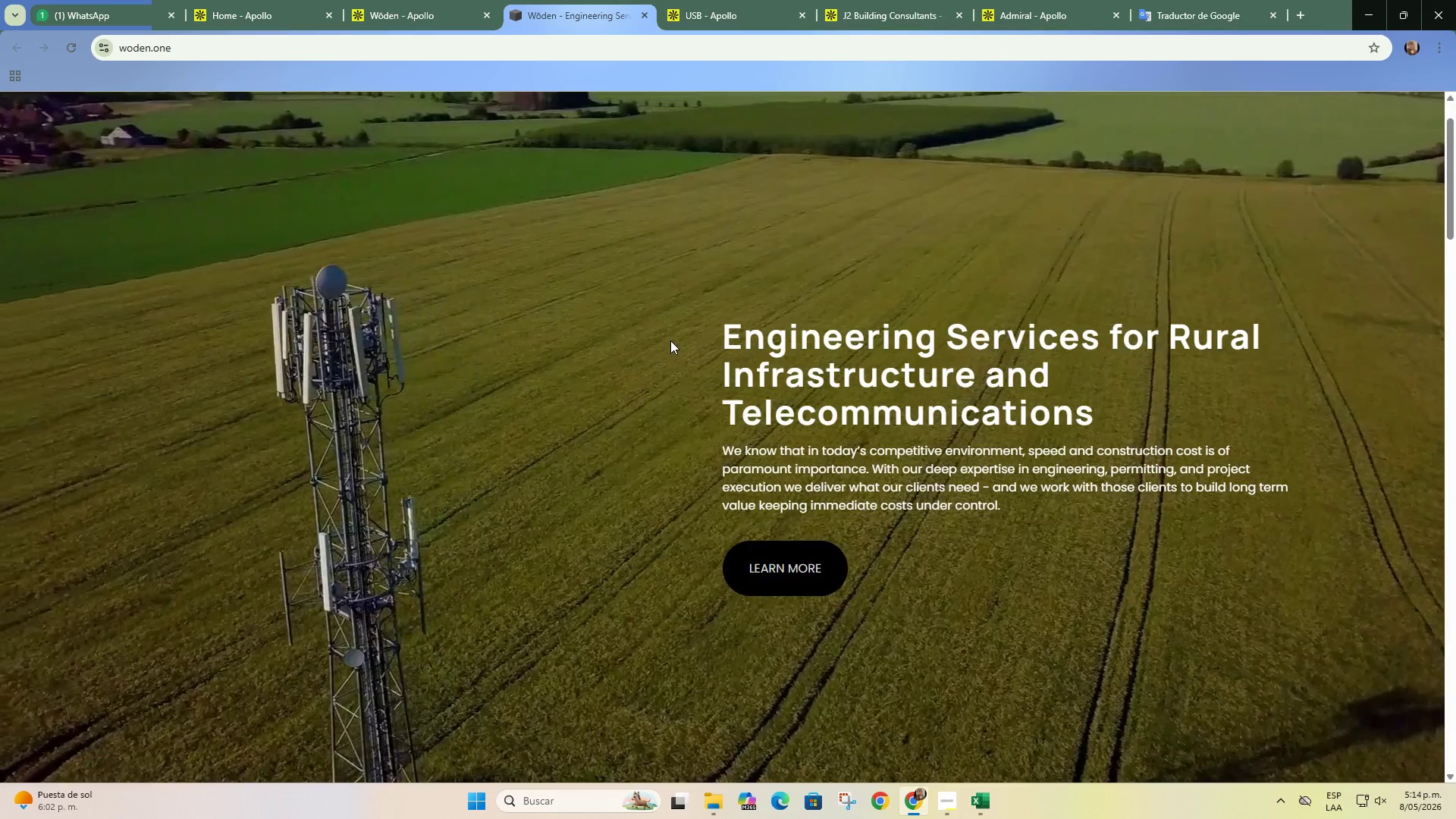 
scroll: coordinate [670, 340], scroll_direction: up, amount: 2.0